 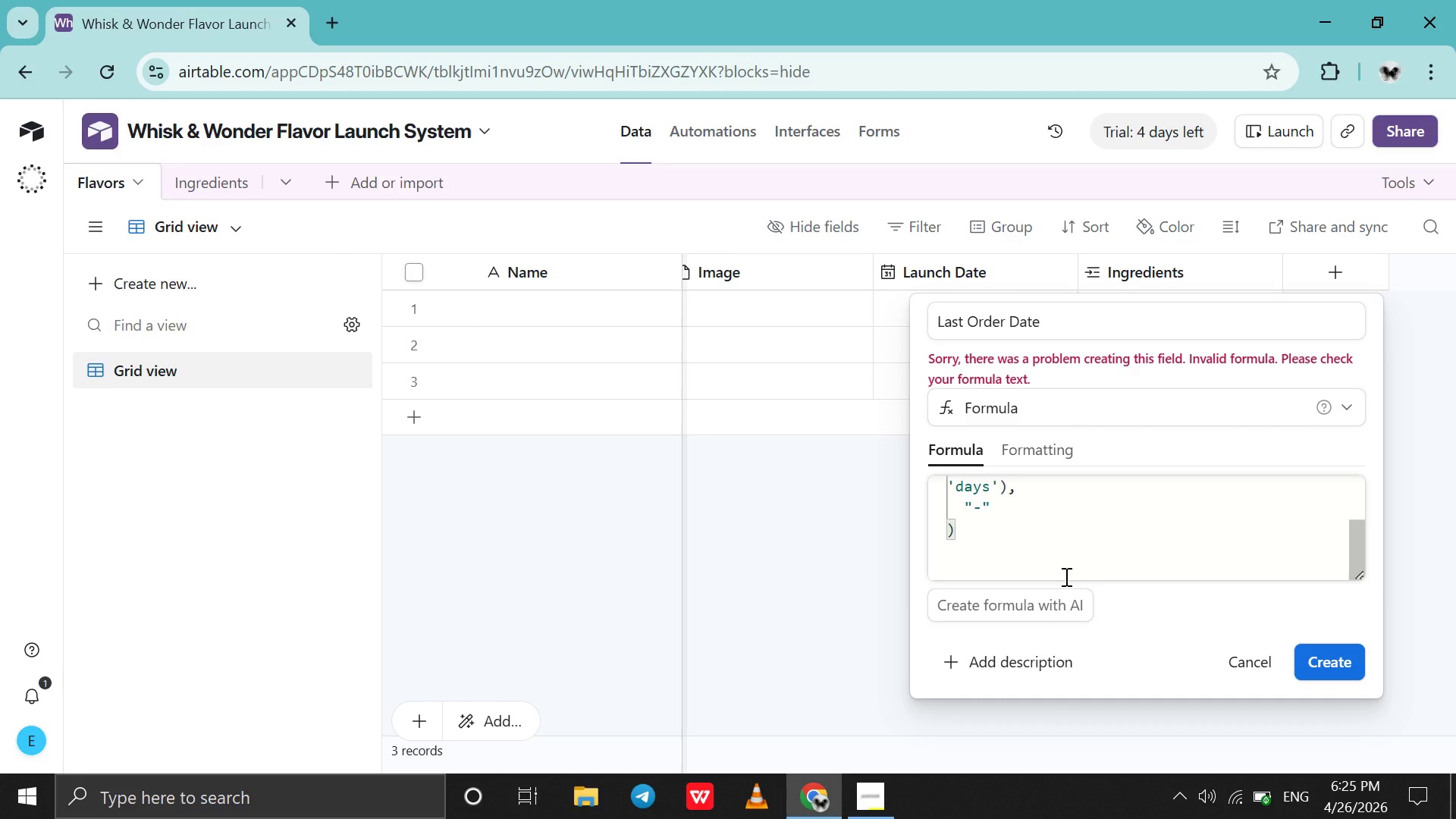 
scroll: coordinate [1084, 507], scroll_direction: up, amount: 13.0
 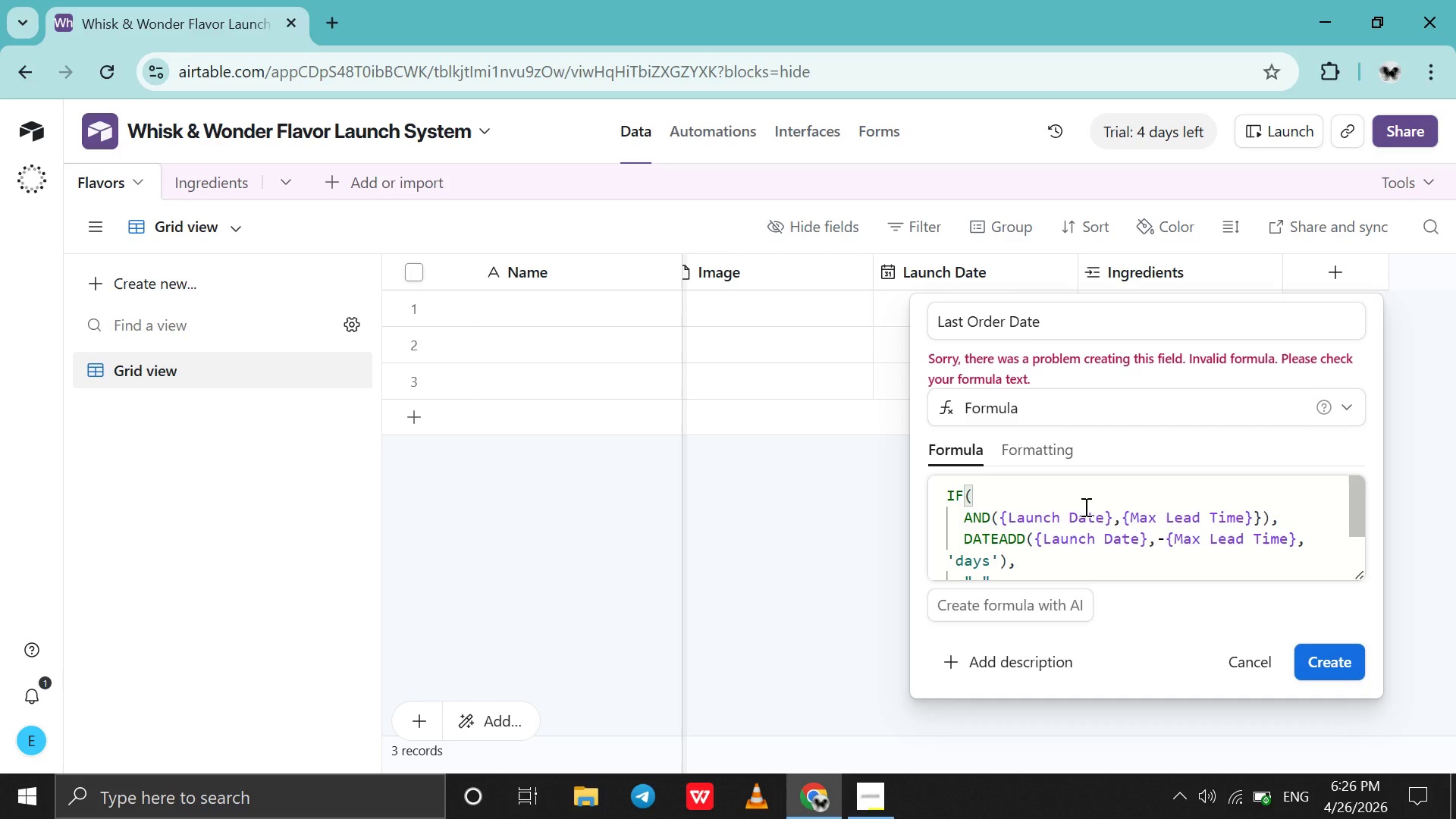 
wait(84.85)
 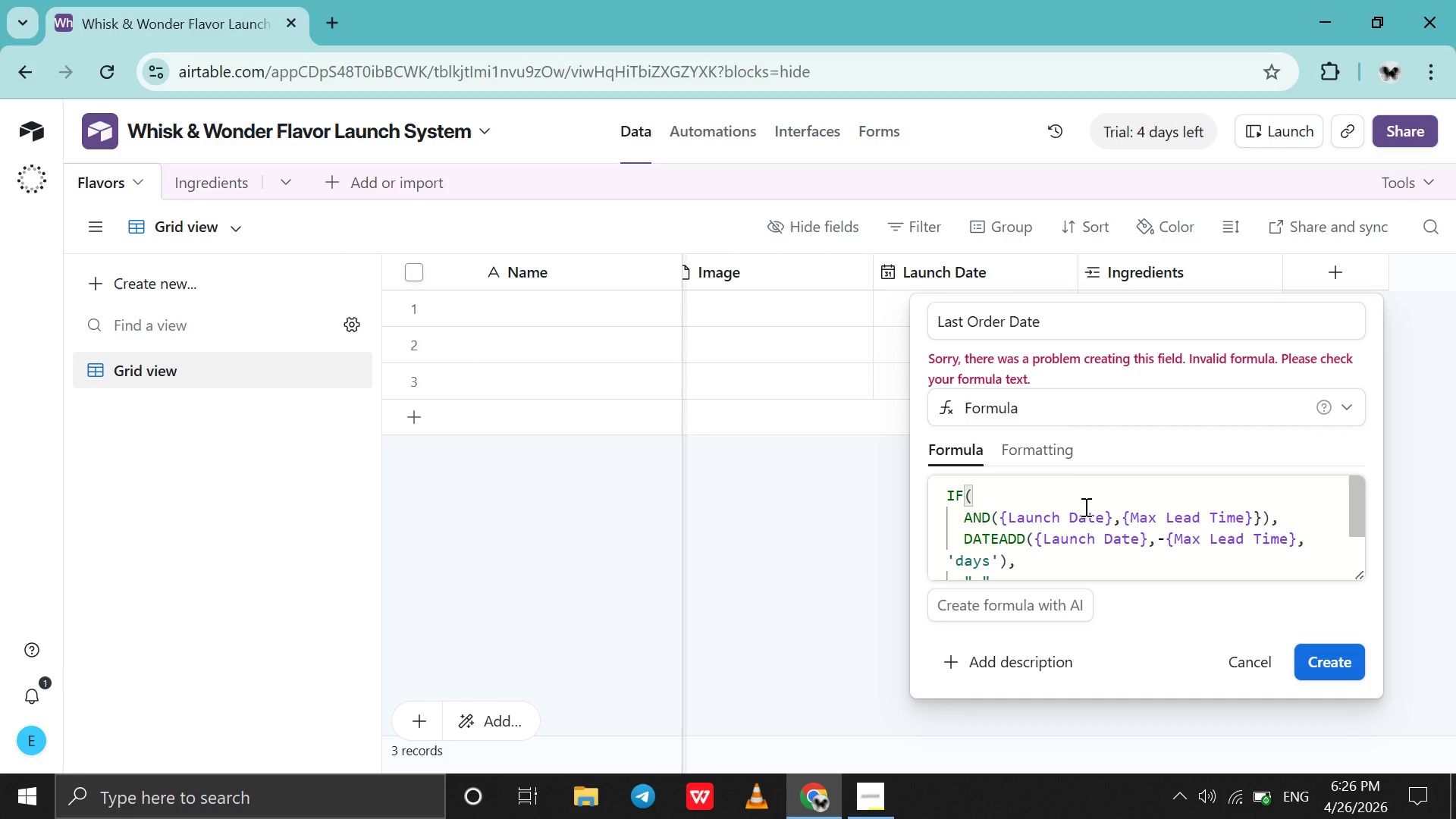 
scroll: coordinate [1068, 522], scroll_direction: down, amount: 2.0
 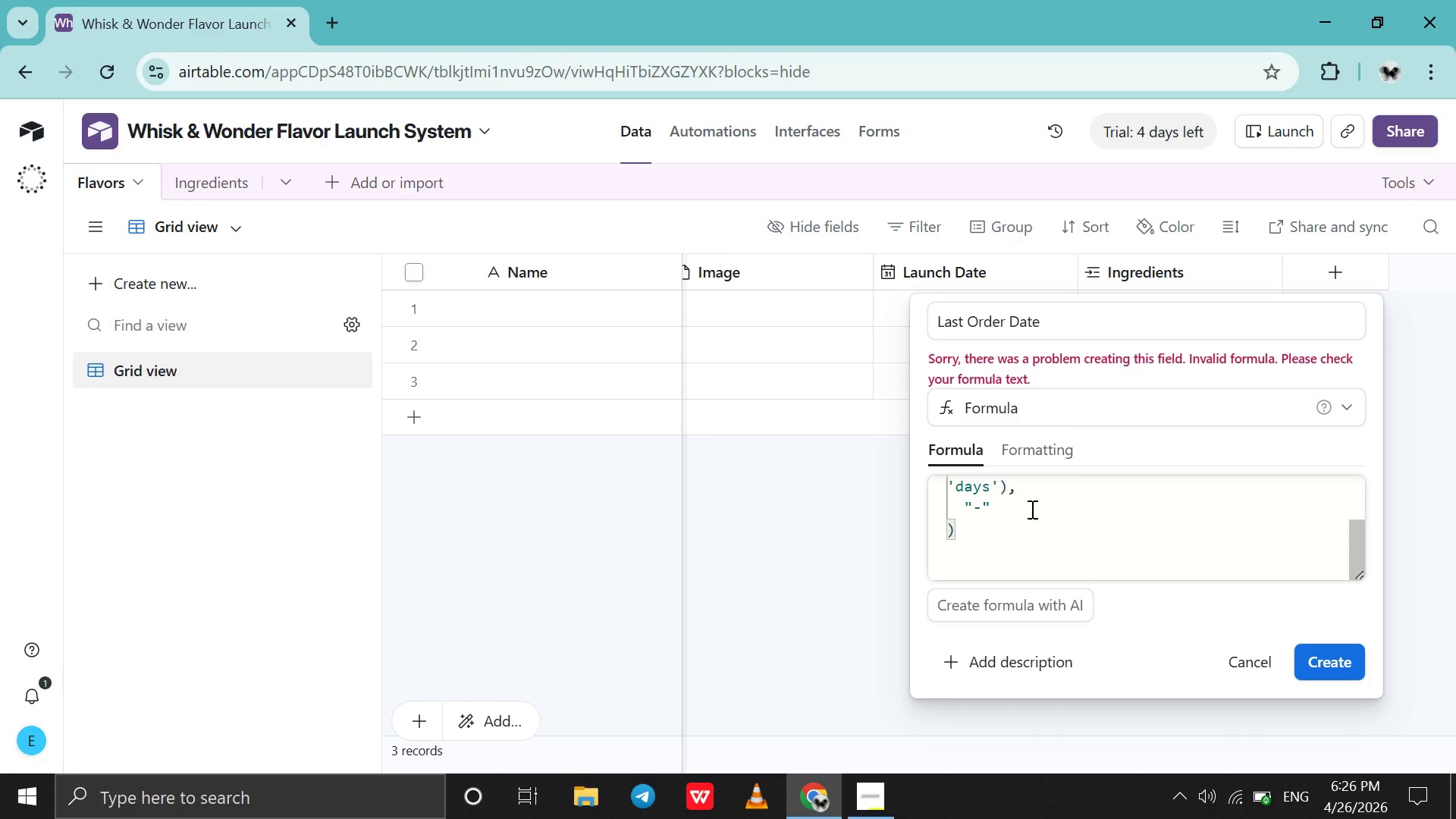 
left_click_drag(start_coordinate=[1031, 509], to_coordinate=[1008, 497])
 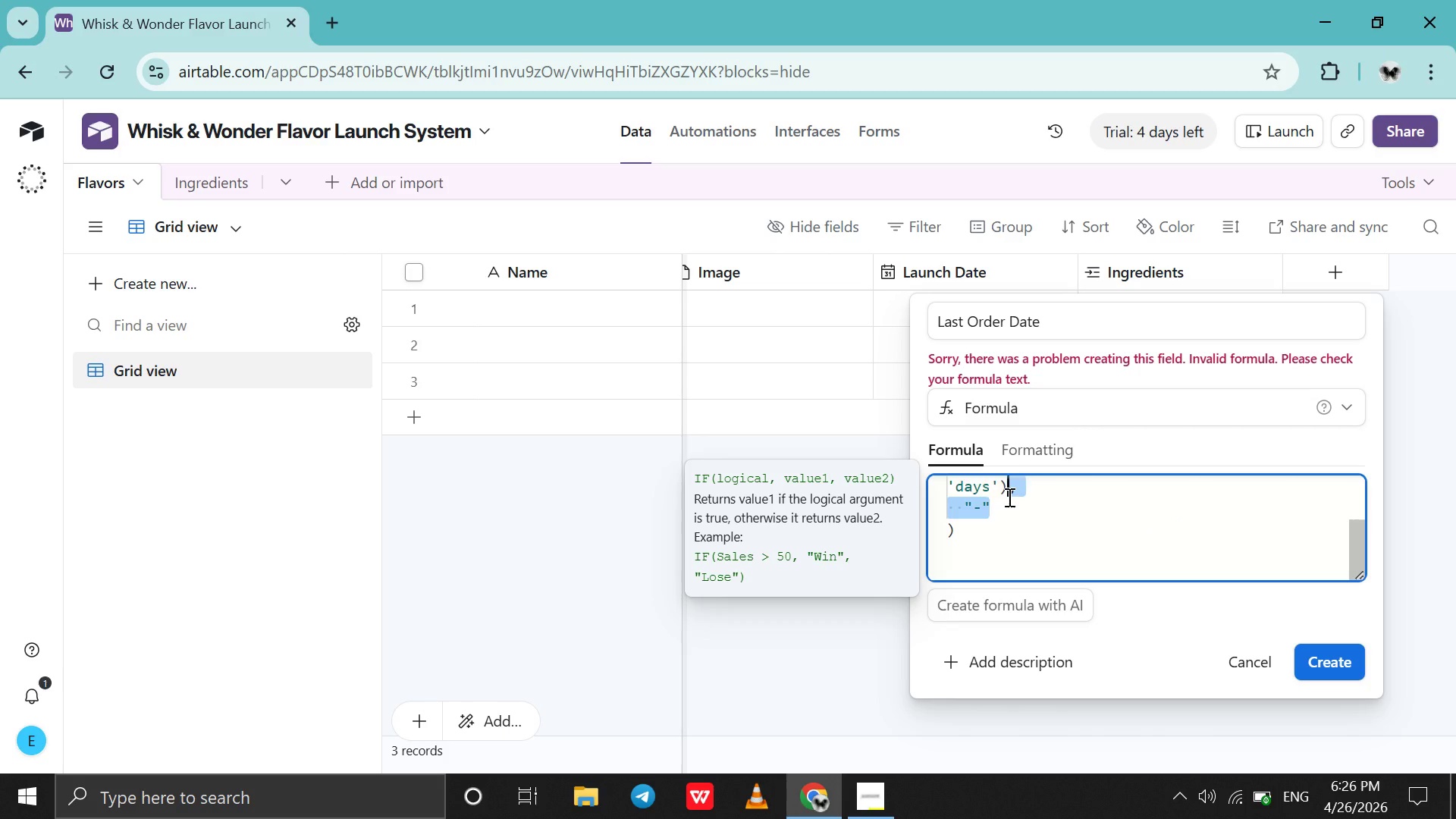 
key(Backspace)
 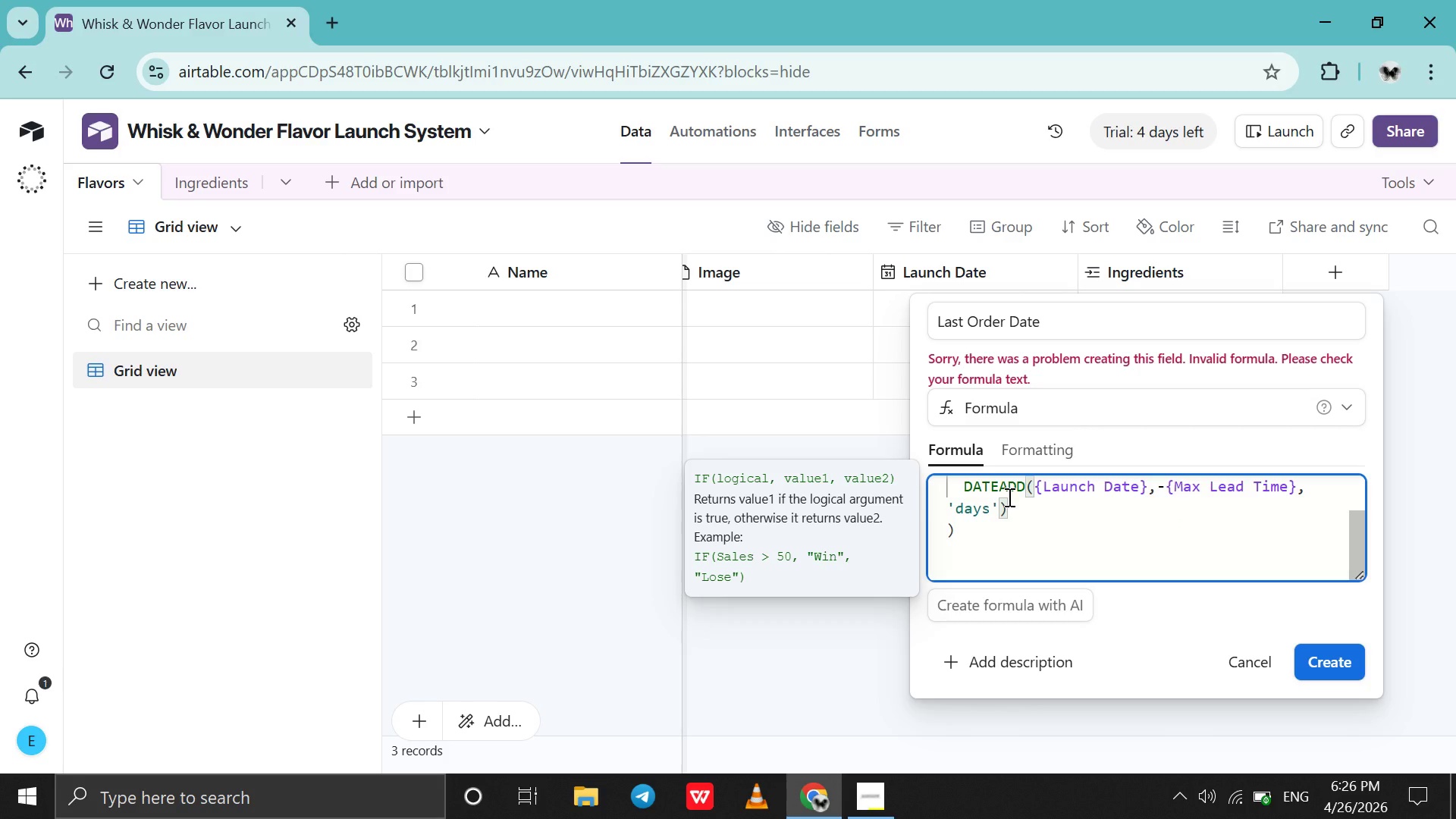 
scroll: coordinate [1008, 497], scroll_direction: none, amount: 0.0
 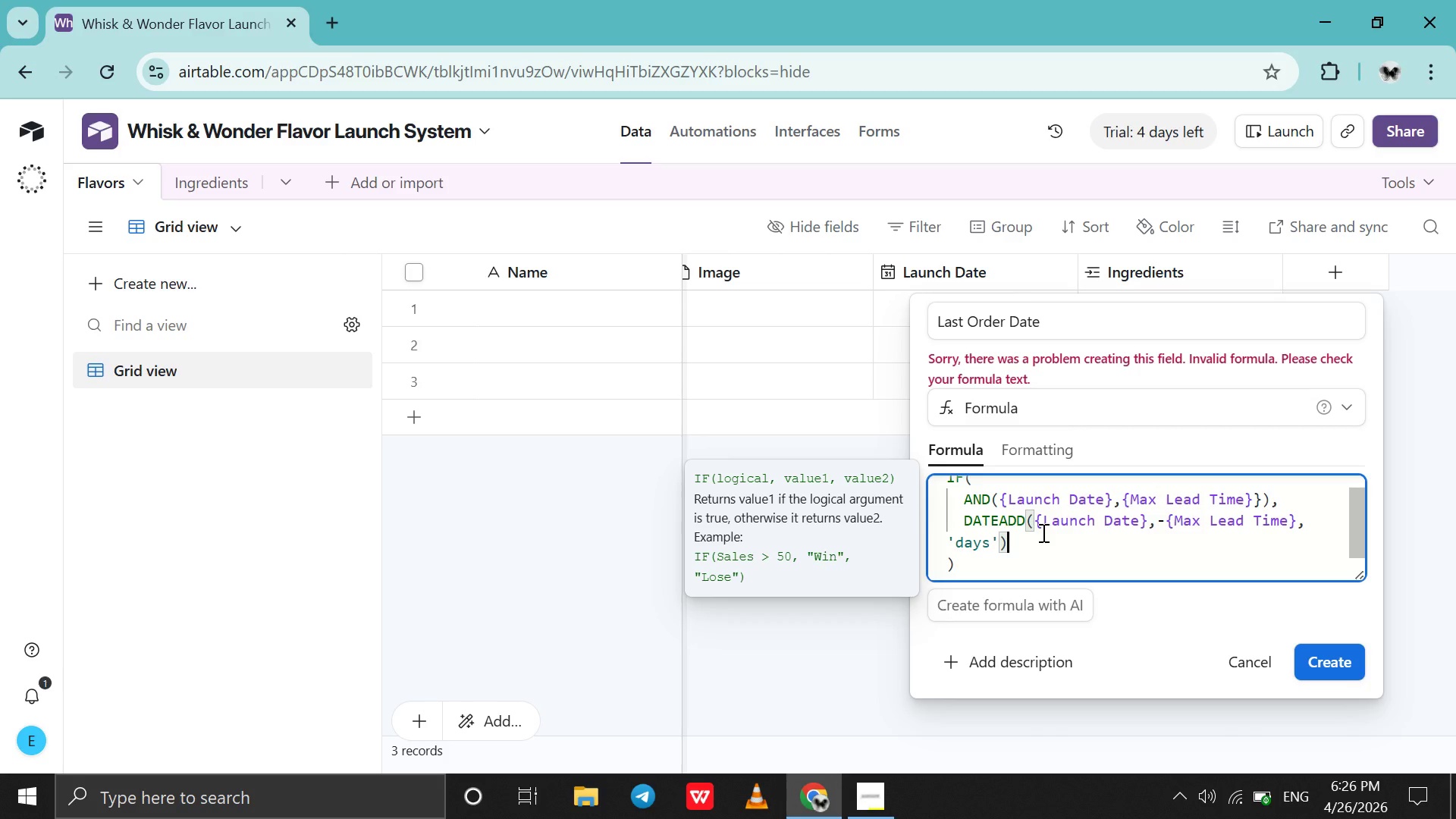 
wait(9.21)
 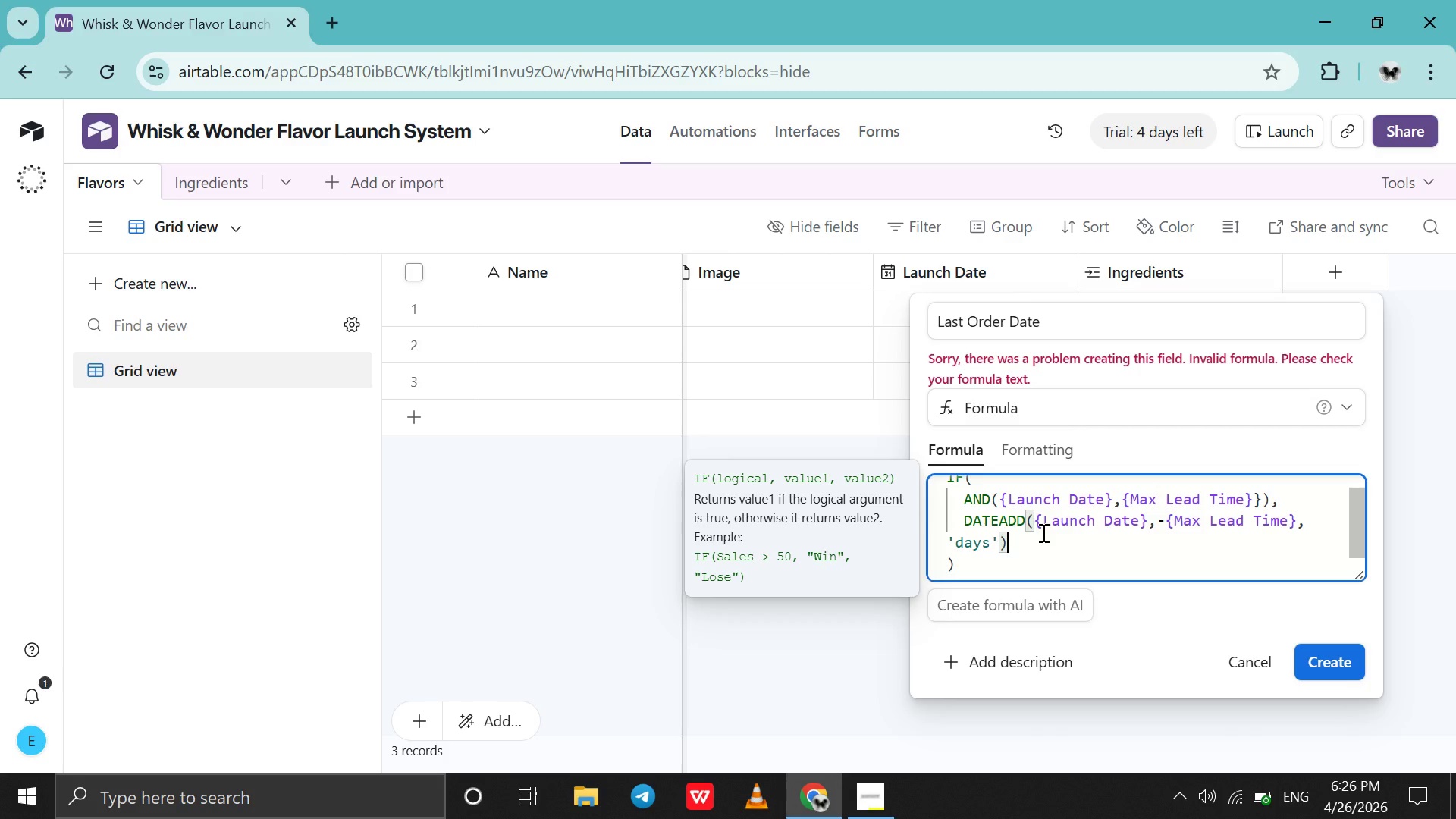 
scroll: coordinate [1100, 538], scroll_direction: none, amount: 0.0
 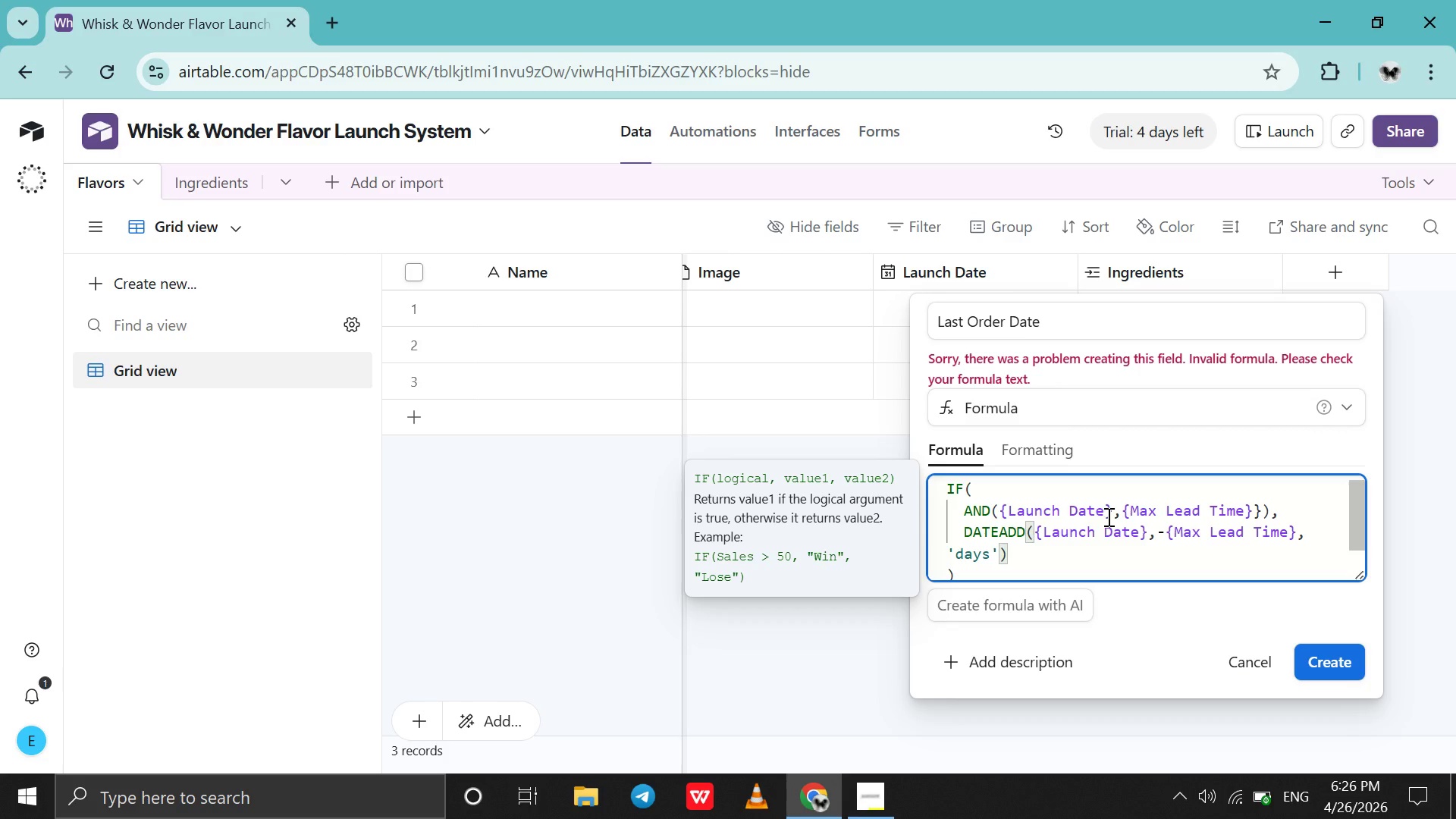 
wait(8.78)
 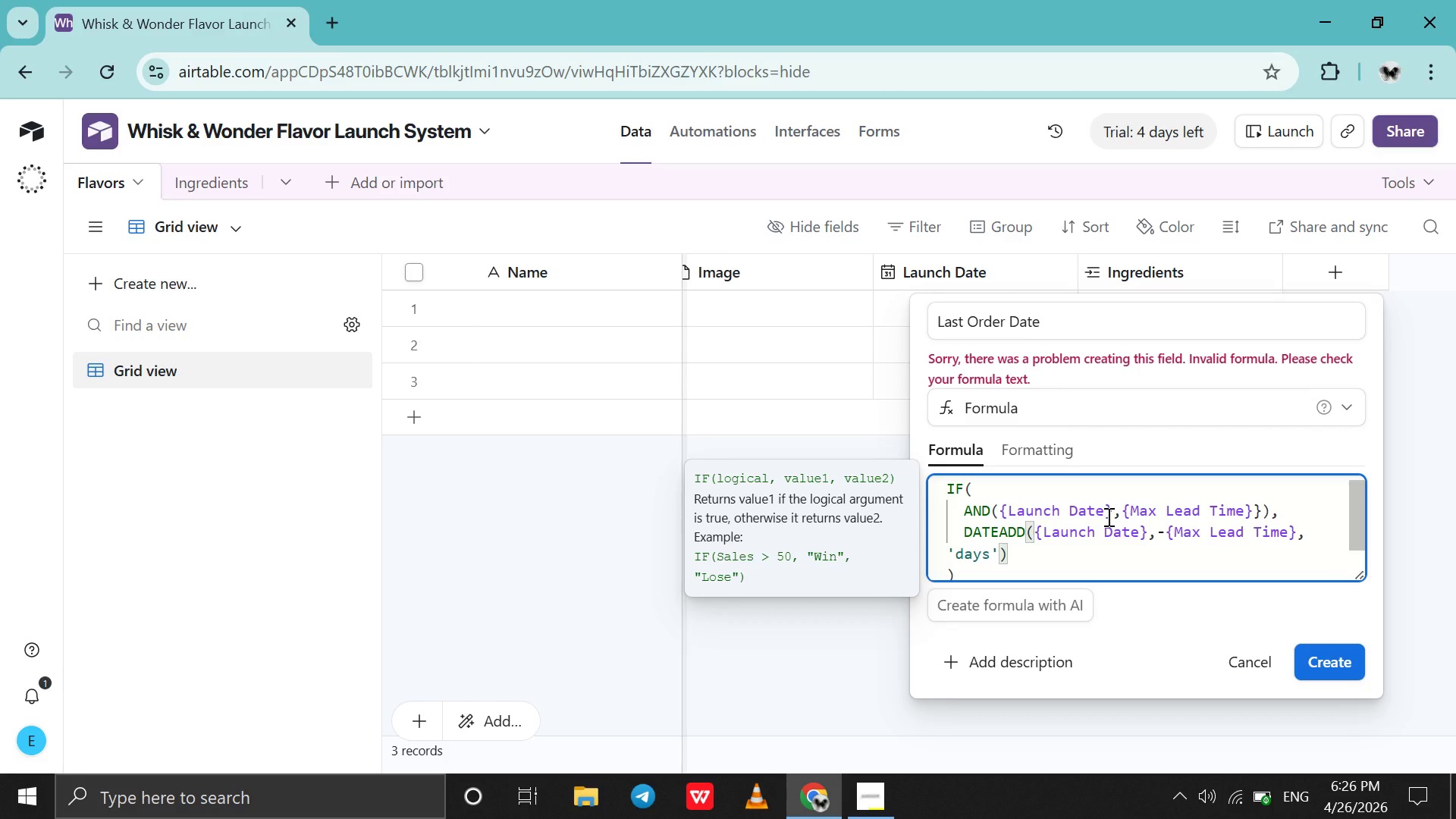 
left_click([1260, 512])
 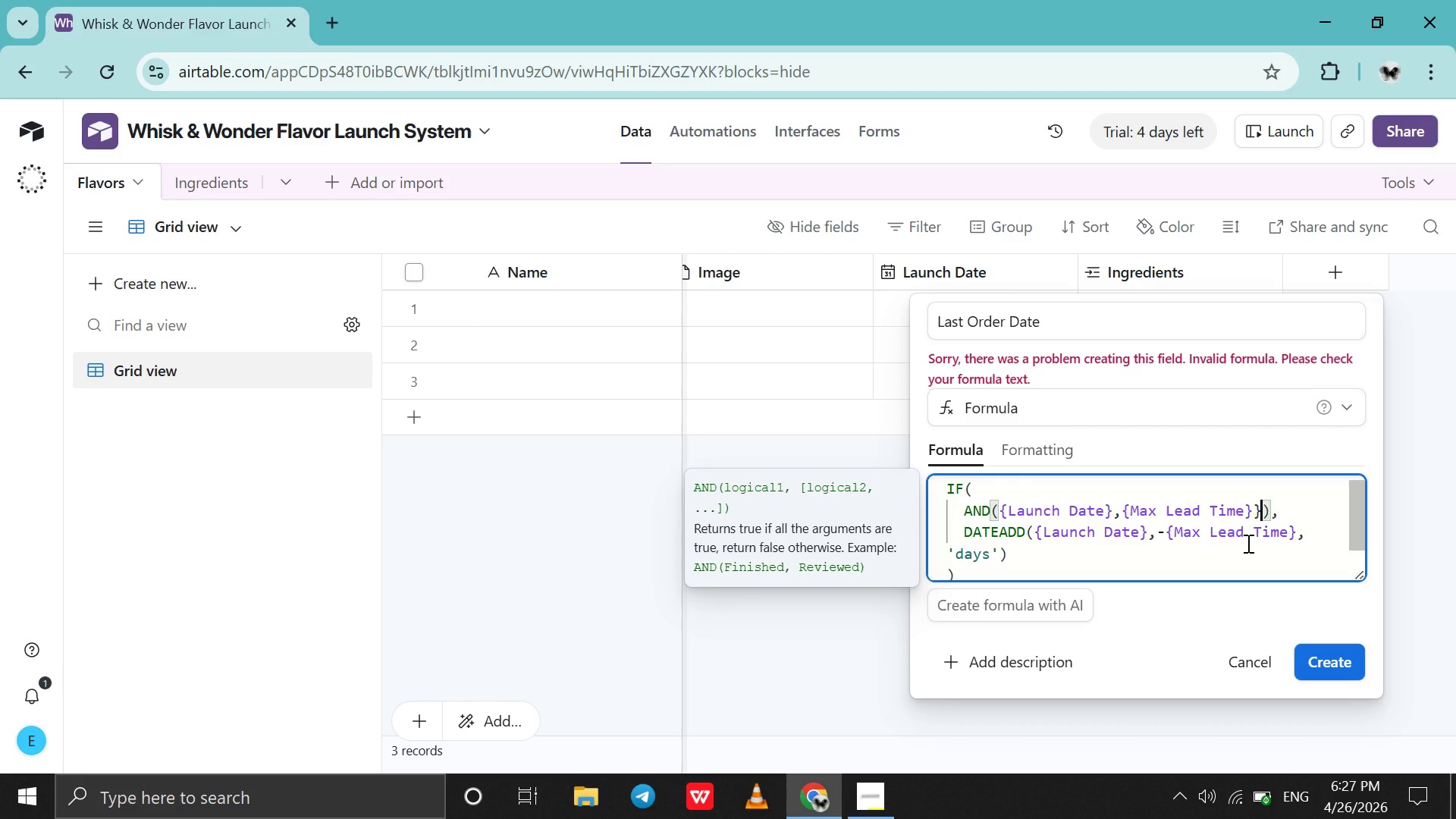 
left_click([1247, 543])
 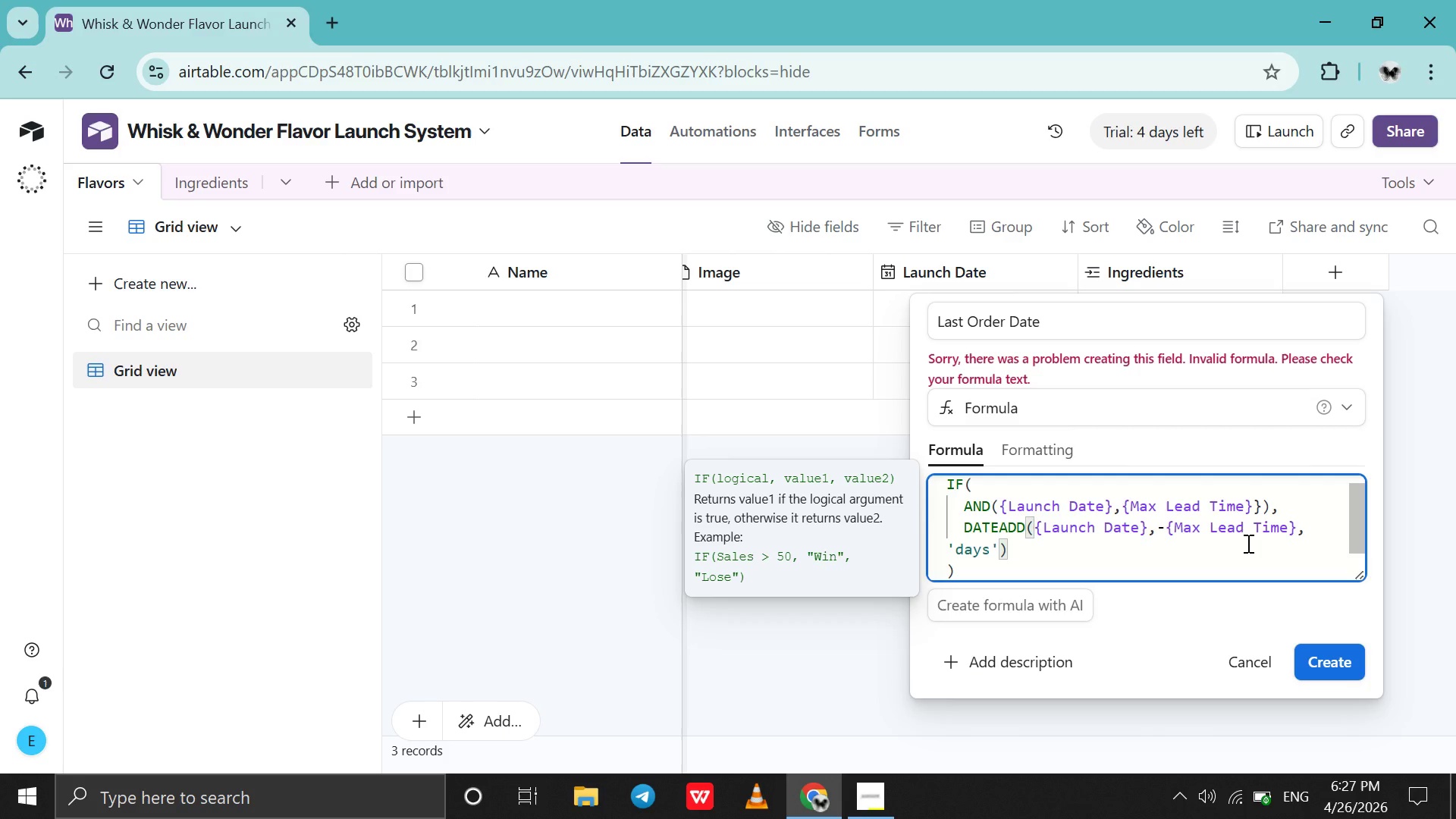 
key(Control+Z)
 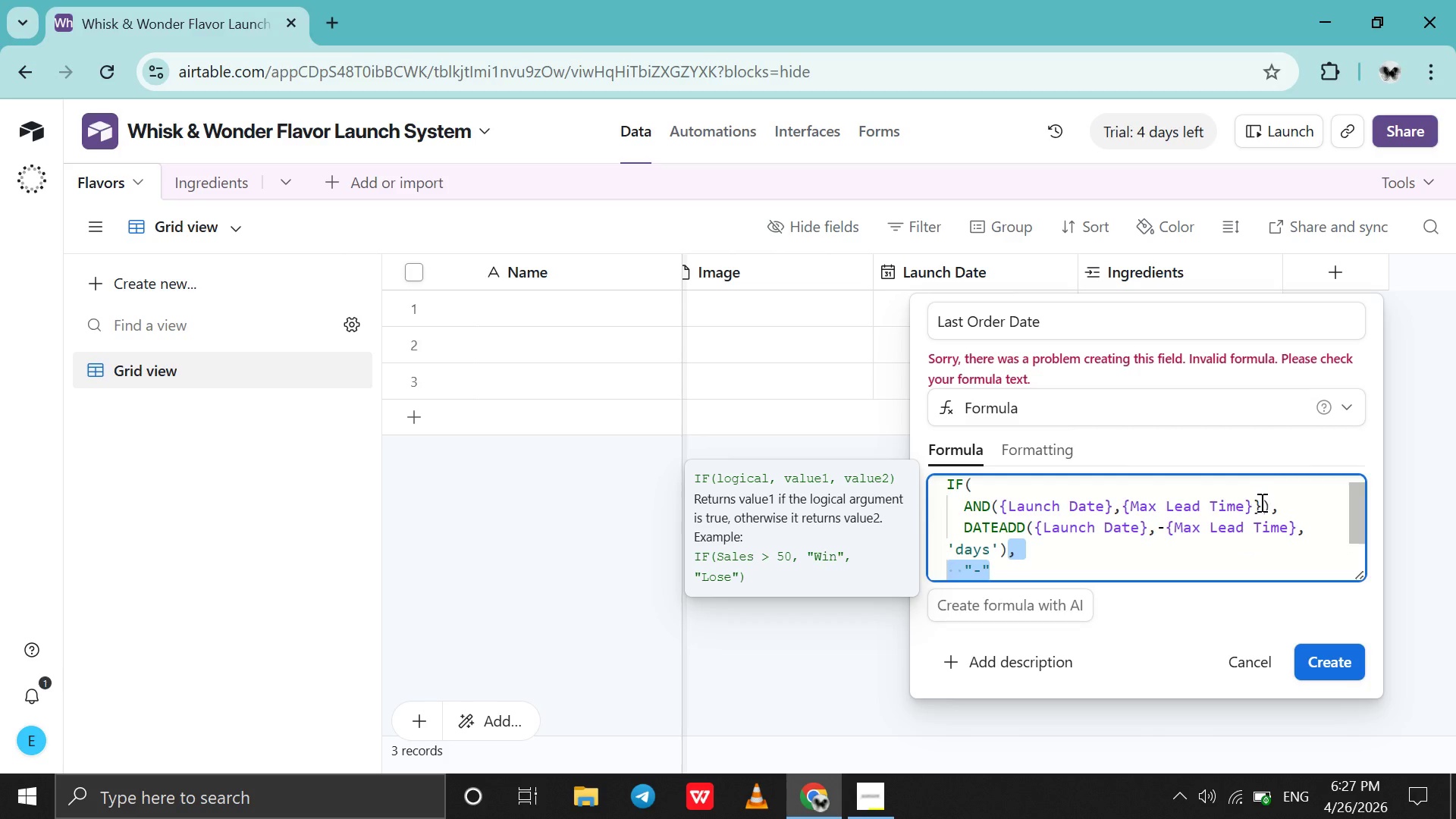 
left_click([1260, 506])
 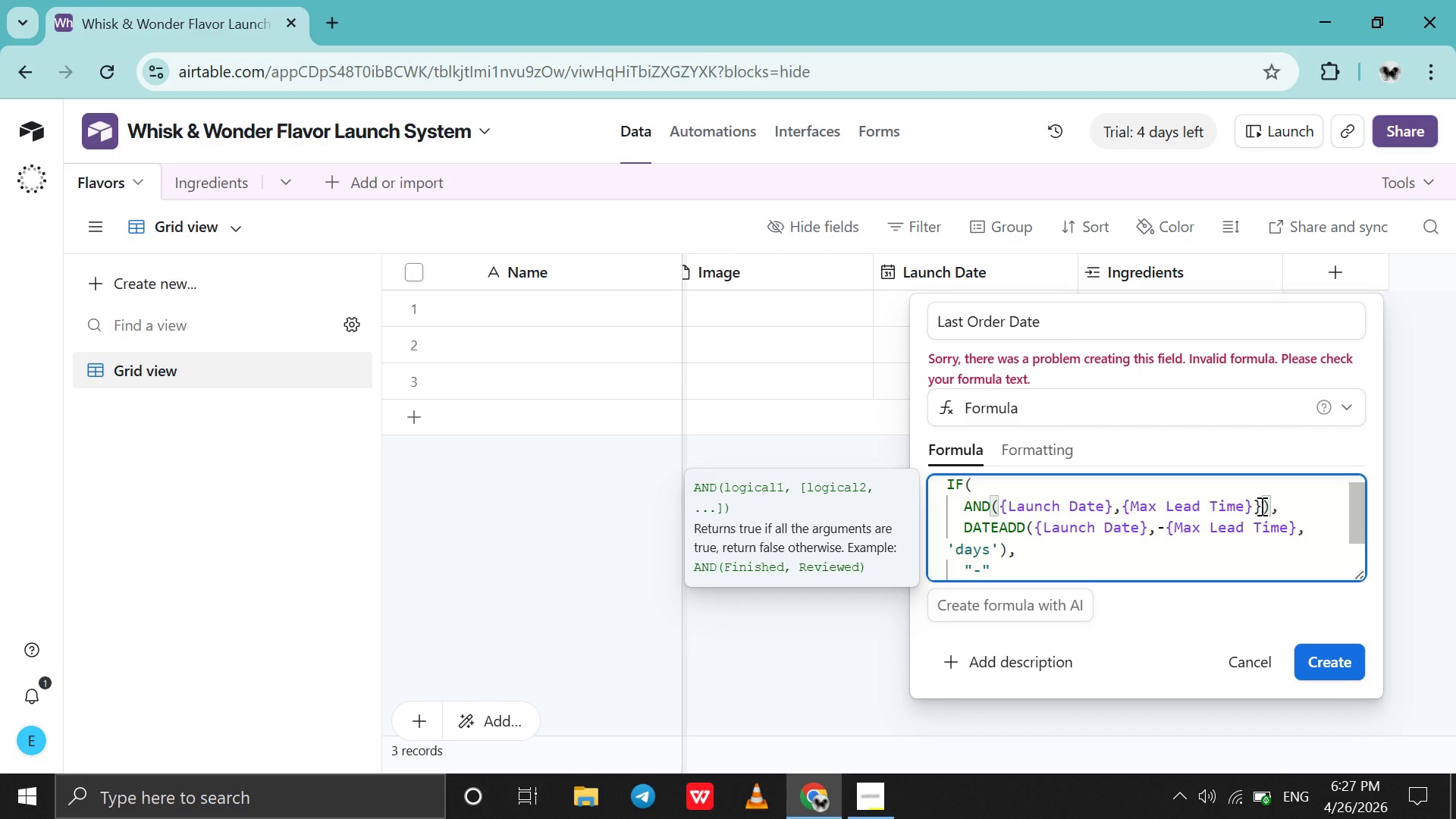 
key(Backspace)
 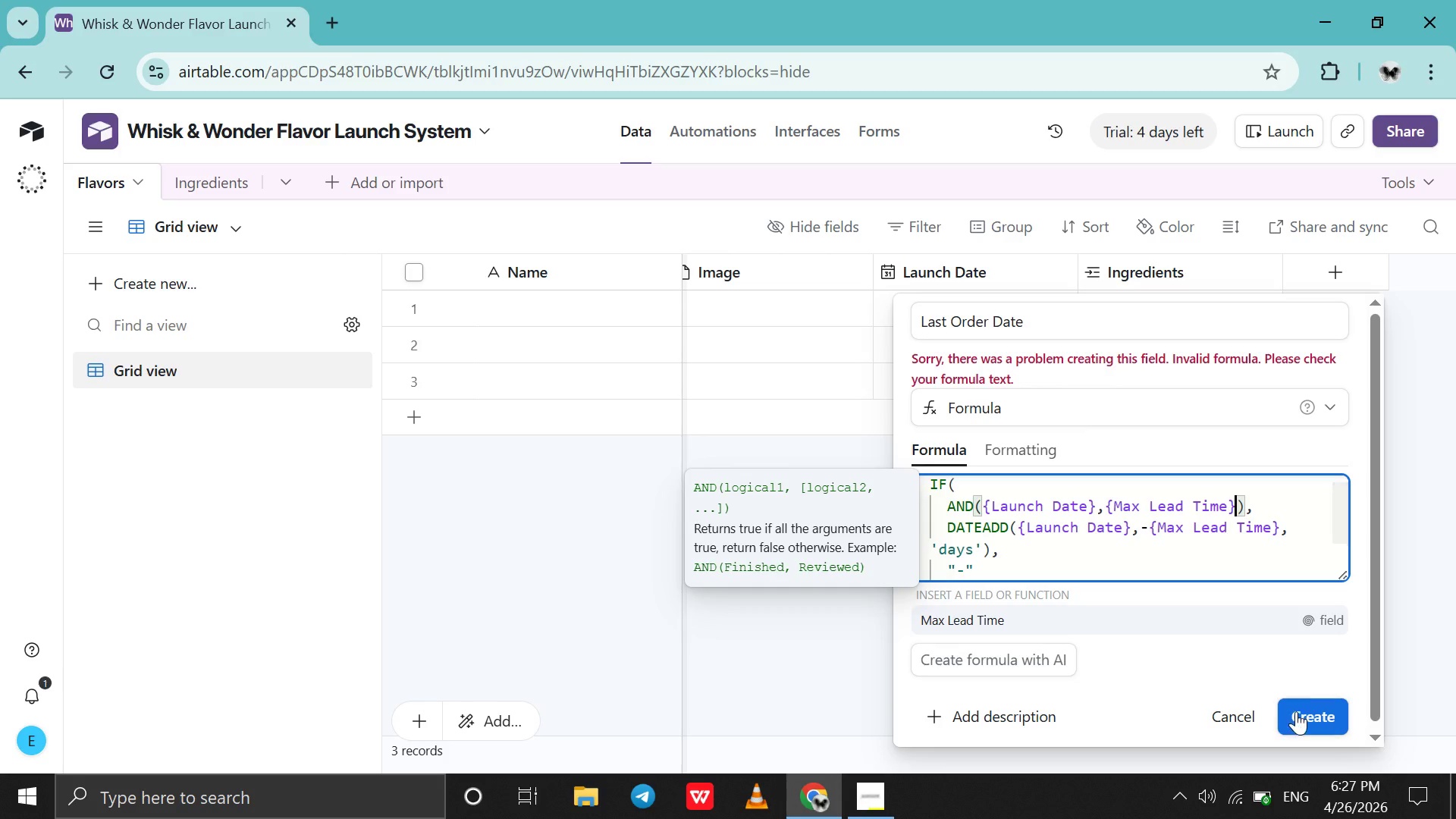 
left_click([1298, 716])
 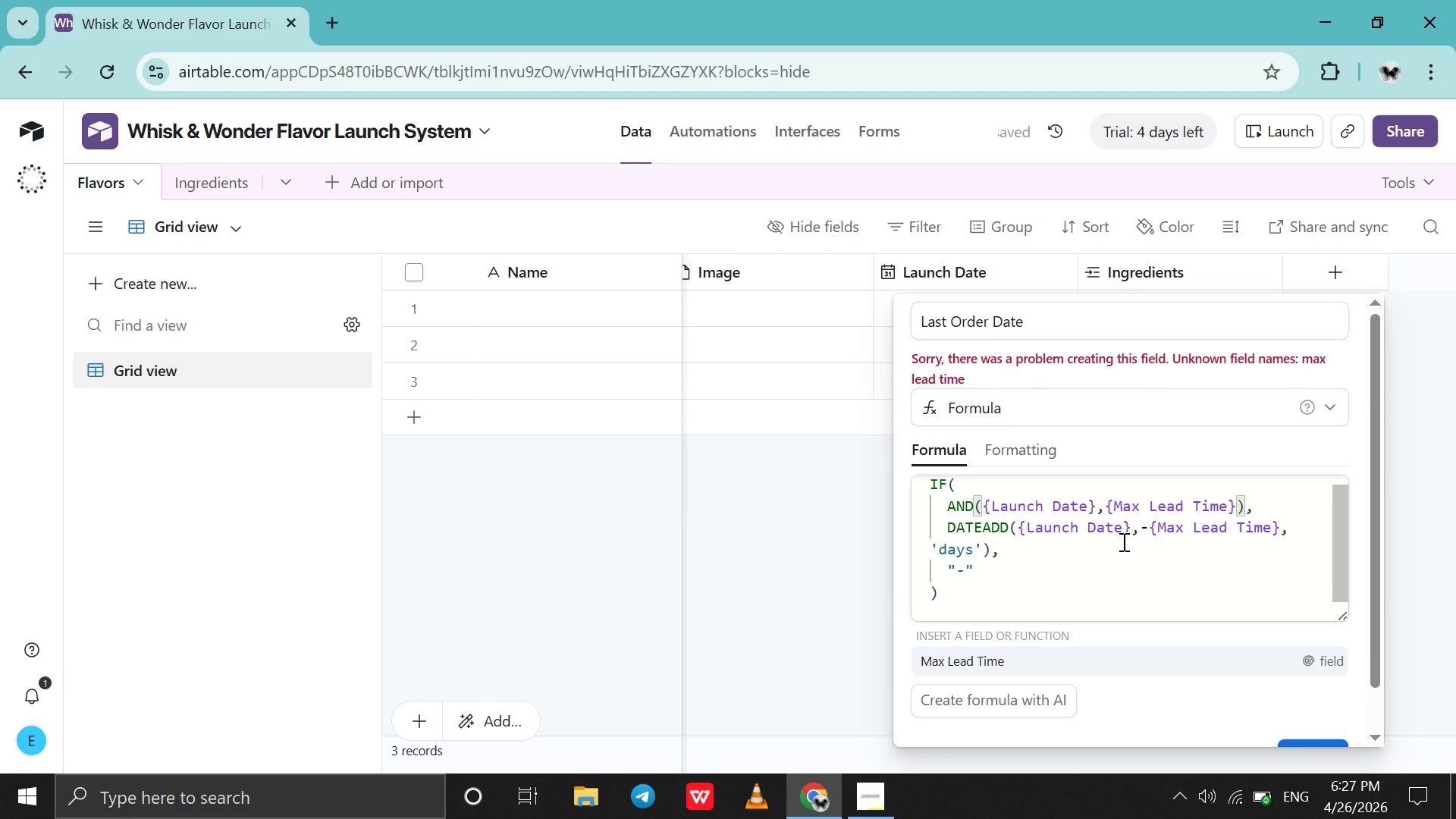 
wait(7.58)
 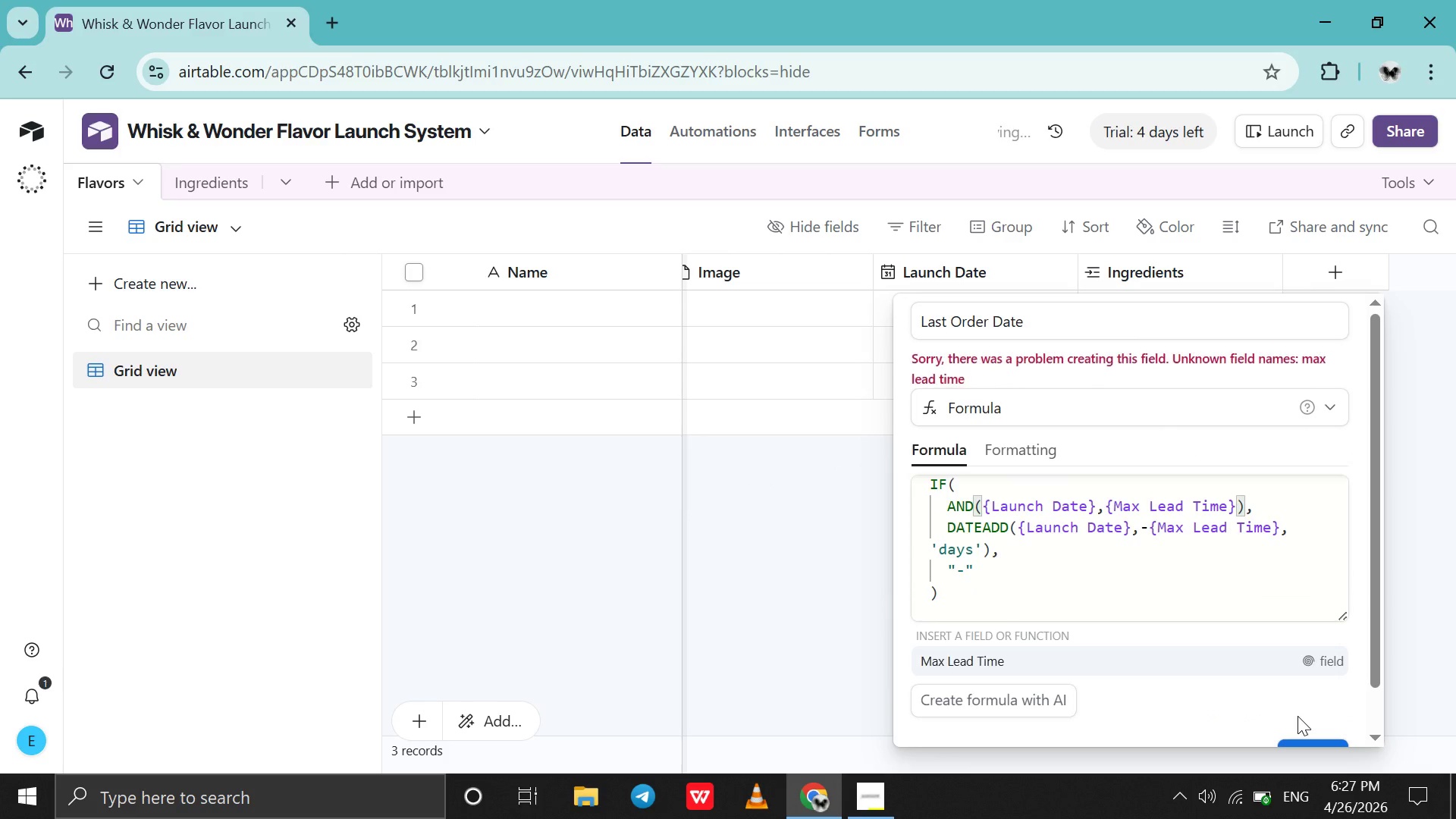 
left_click([1144, 551])
 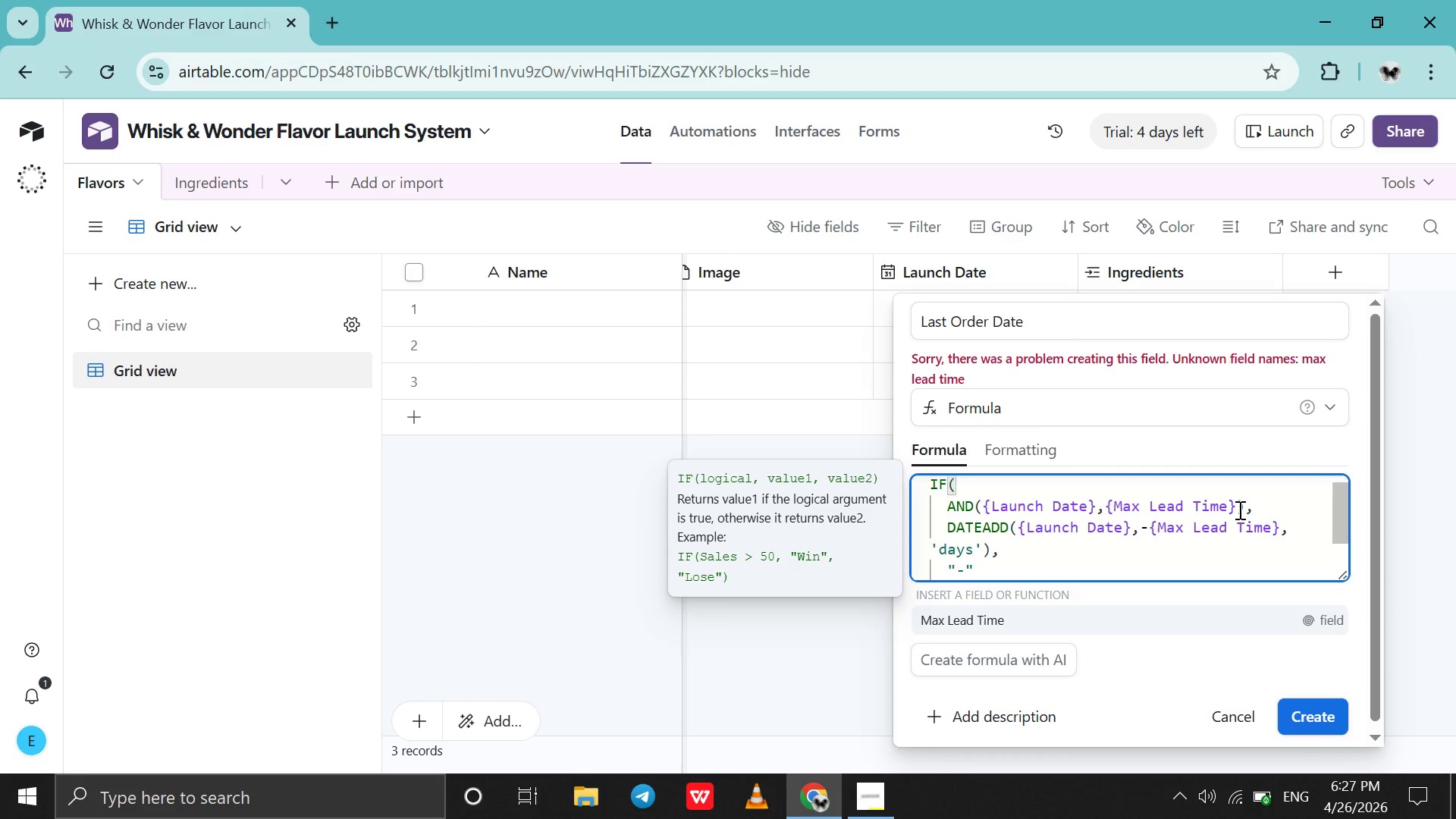 
left_click([1238, 510])
 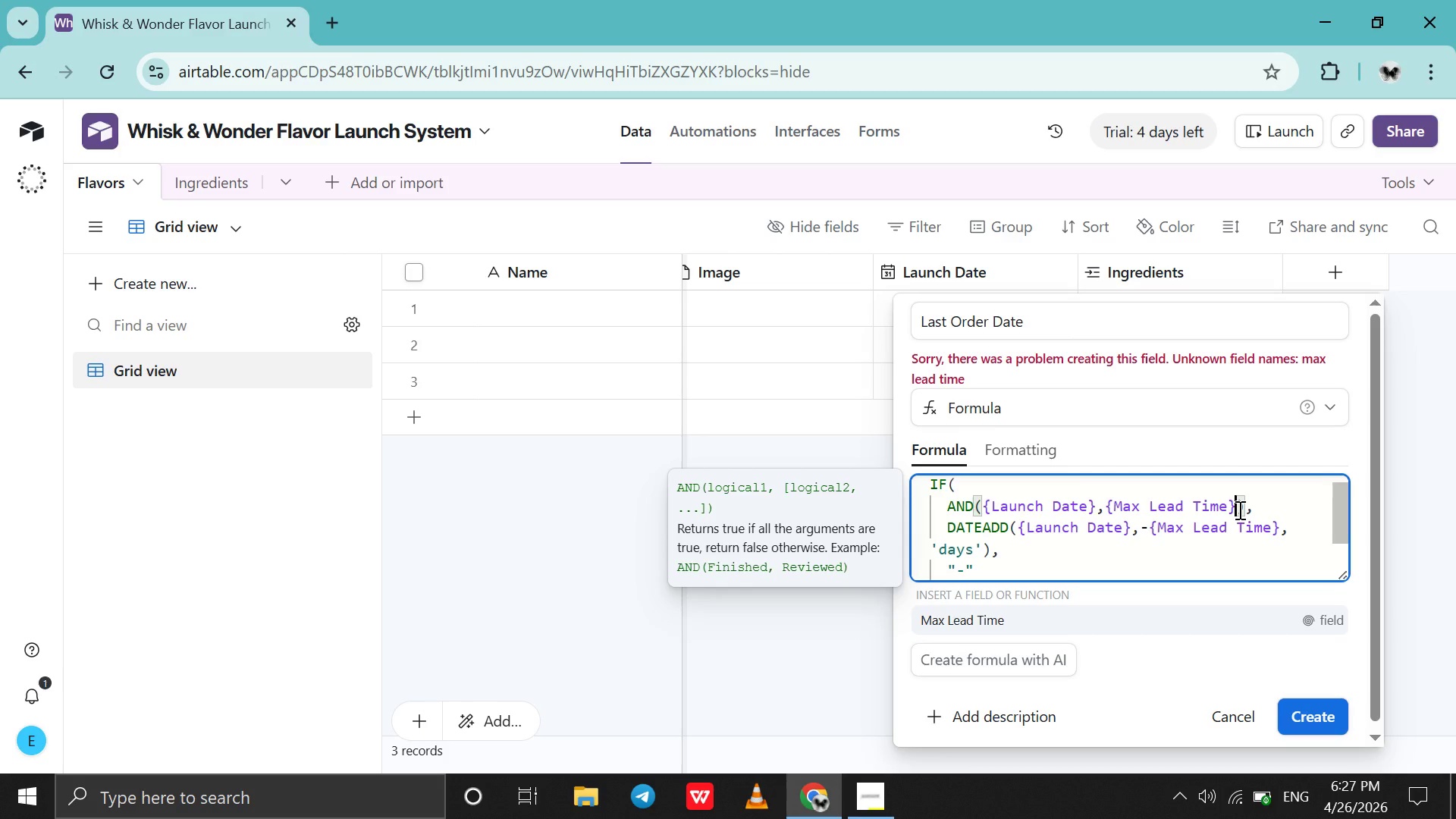 
wait(19.25)
 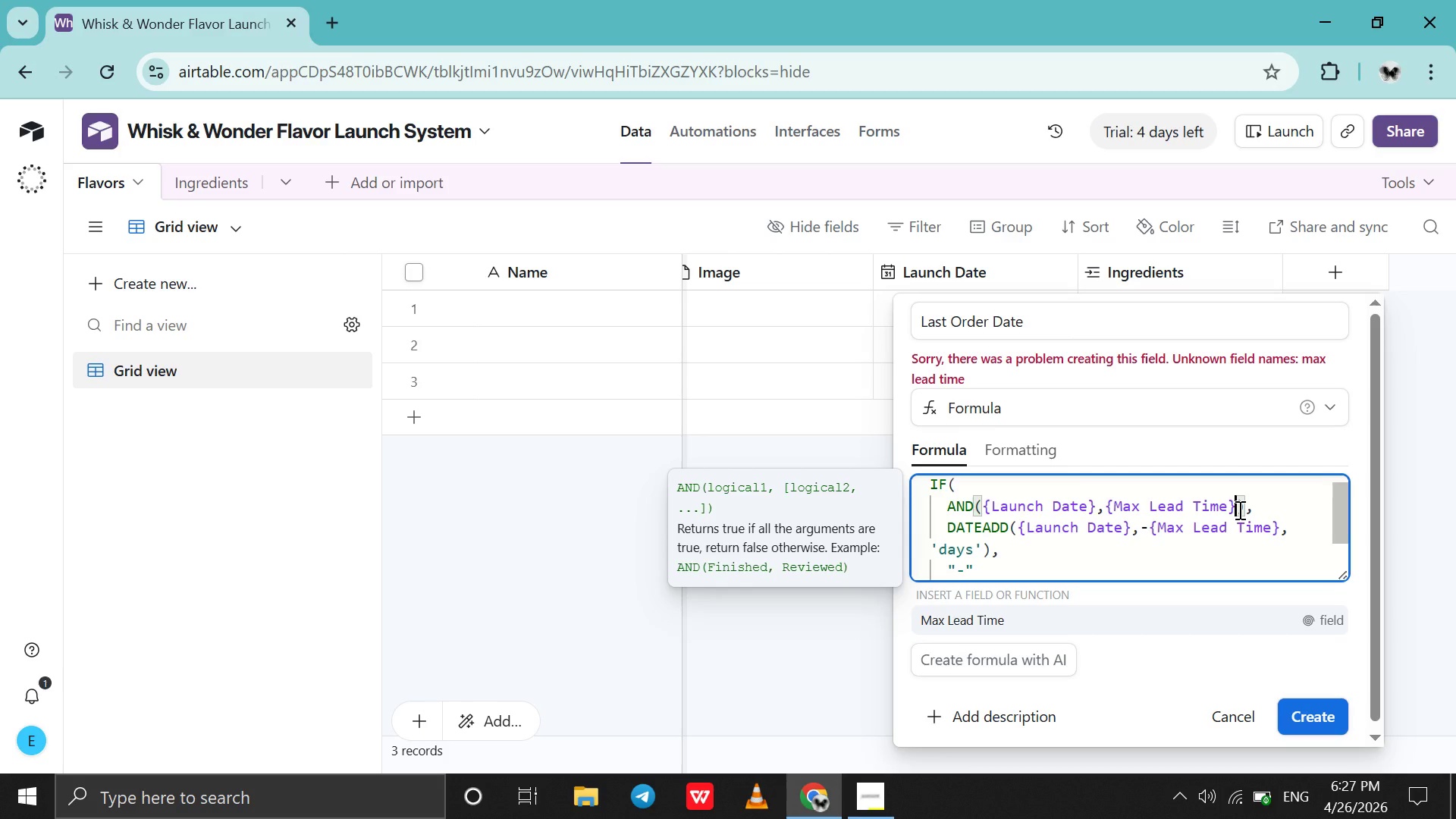 
left_click_drag(start_coordinate=[993, 549], to_coordinate=[1005, 535])
 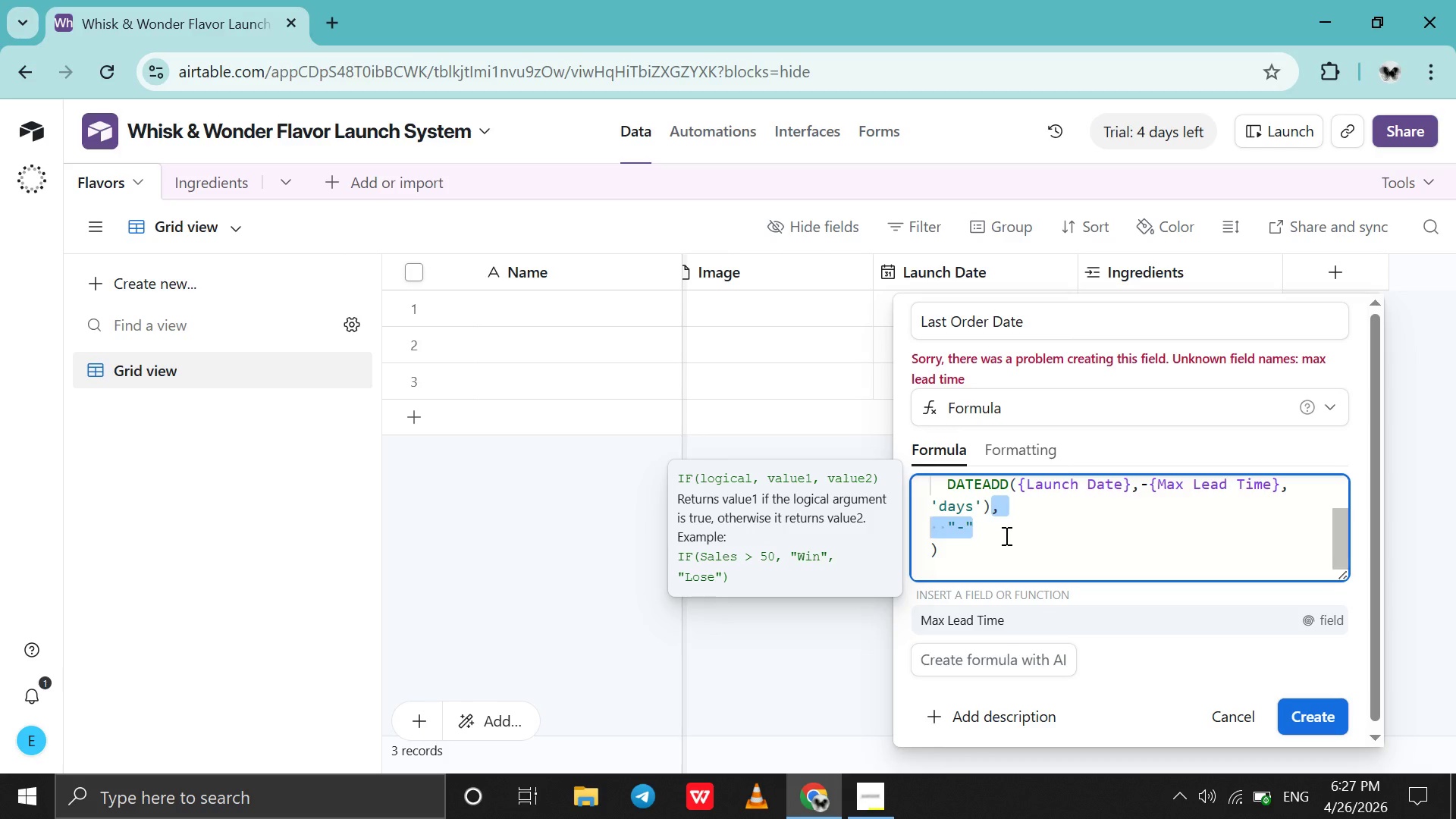 
key(Backspace)
 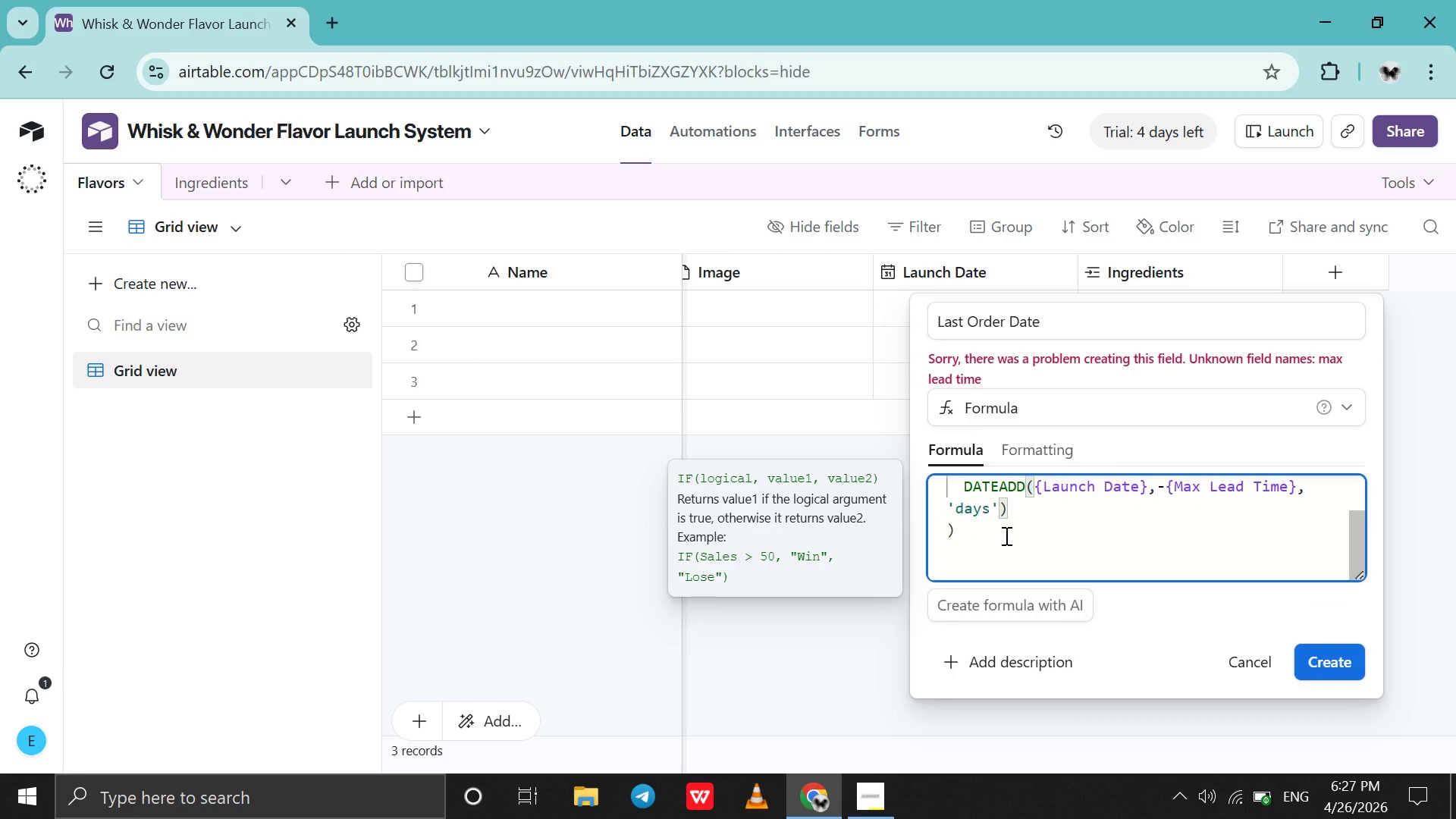 
scroll: coordinate [1005, 535], scroll_direction: up, amount: 3.0
 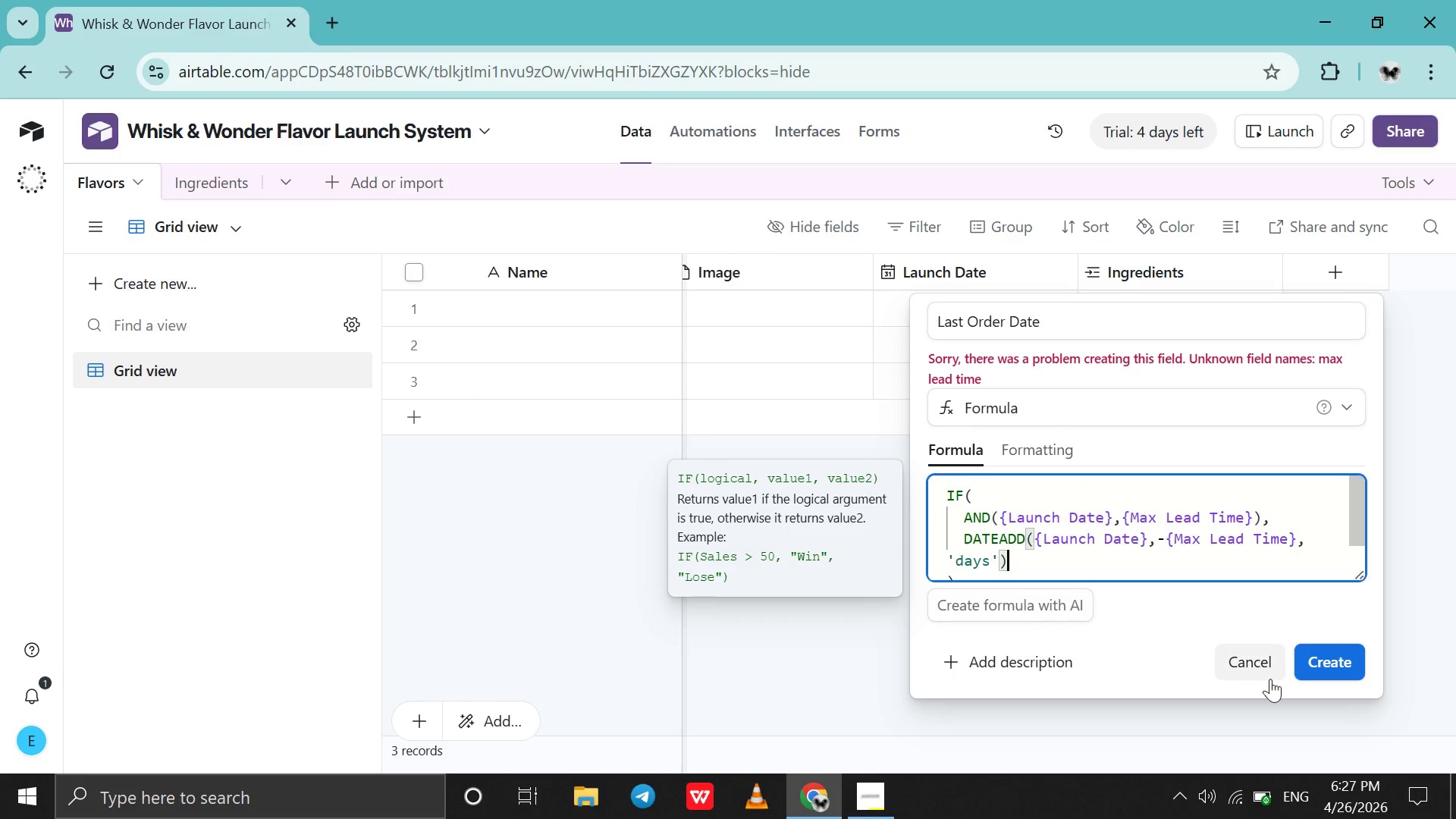 
left_click([1326, 663])
 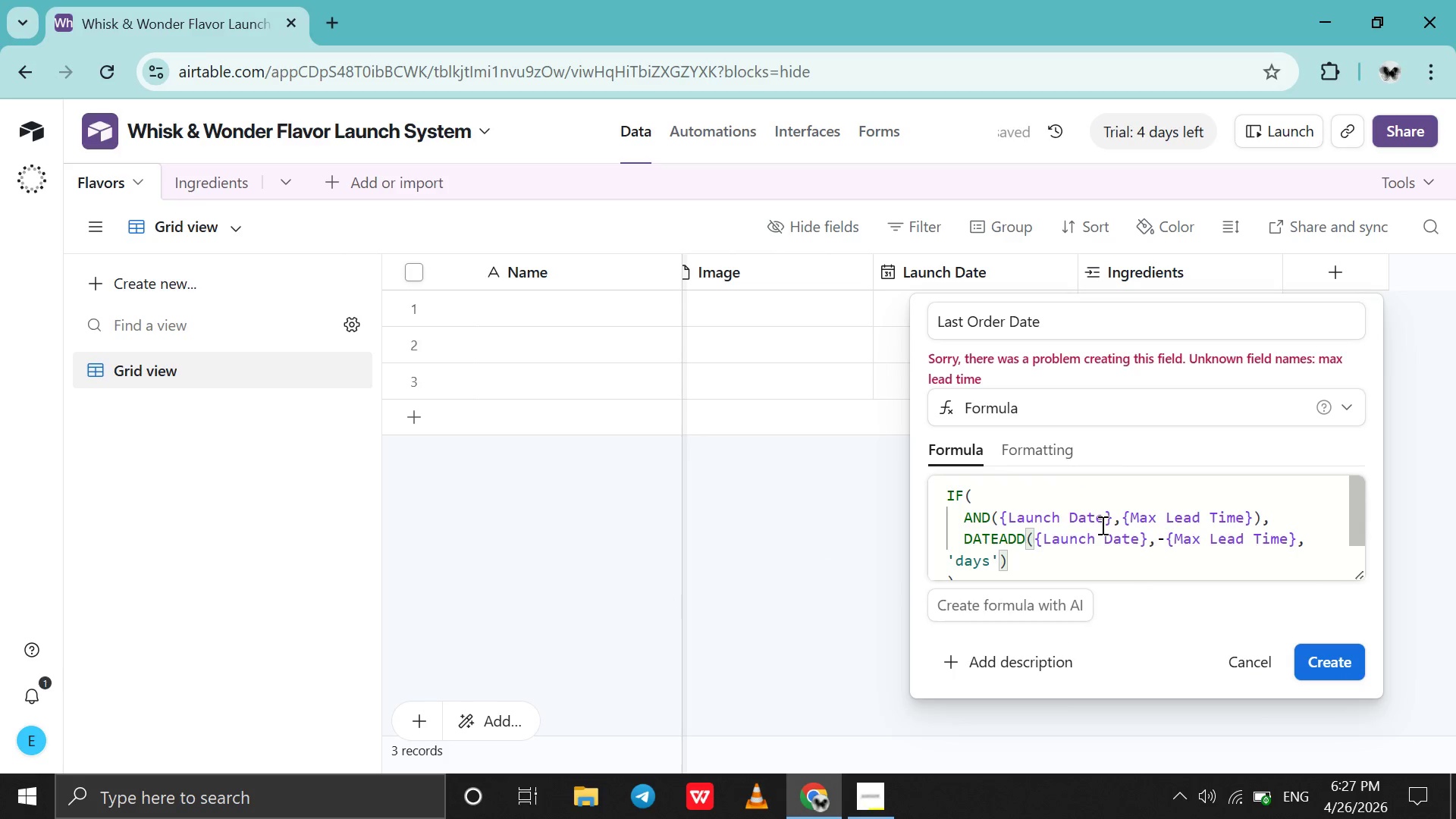 
wait(9.27)
 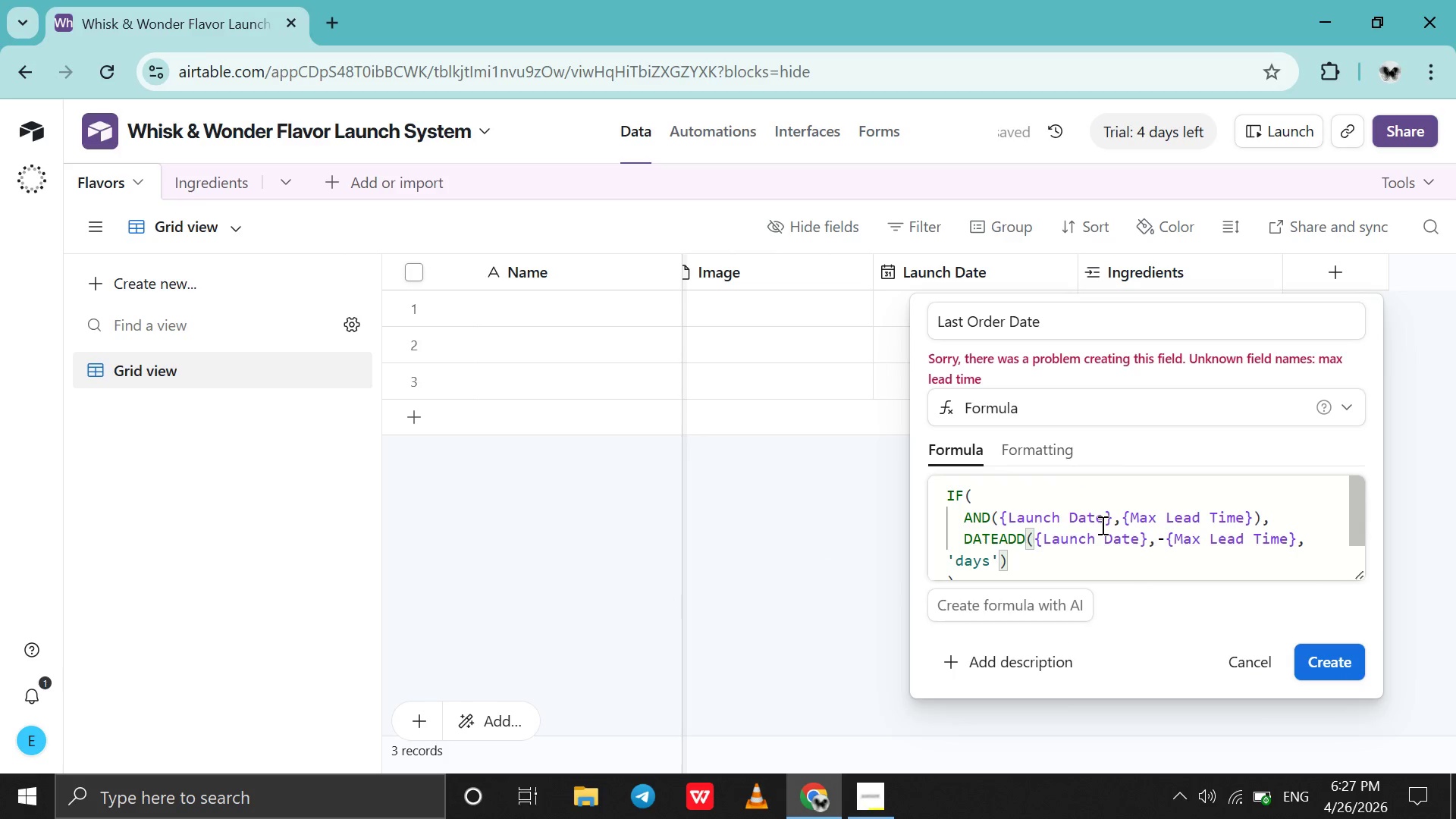 
scroll: coordinate [1232, 550], scroll_direction: up, amount: 2.0
 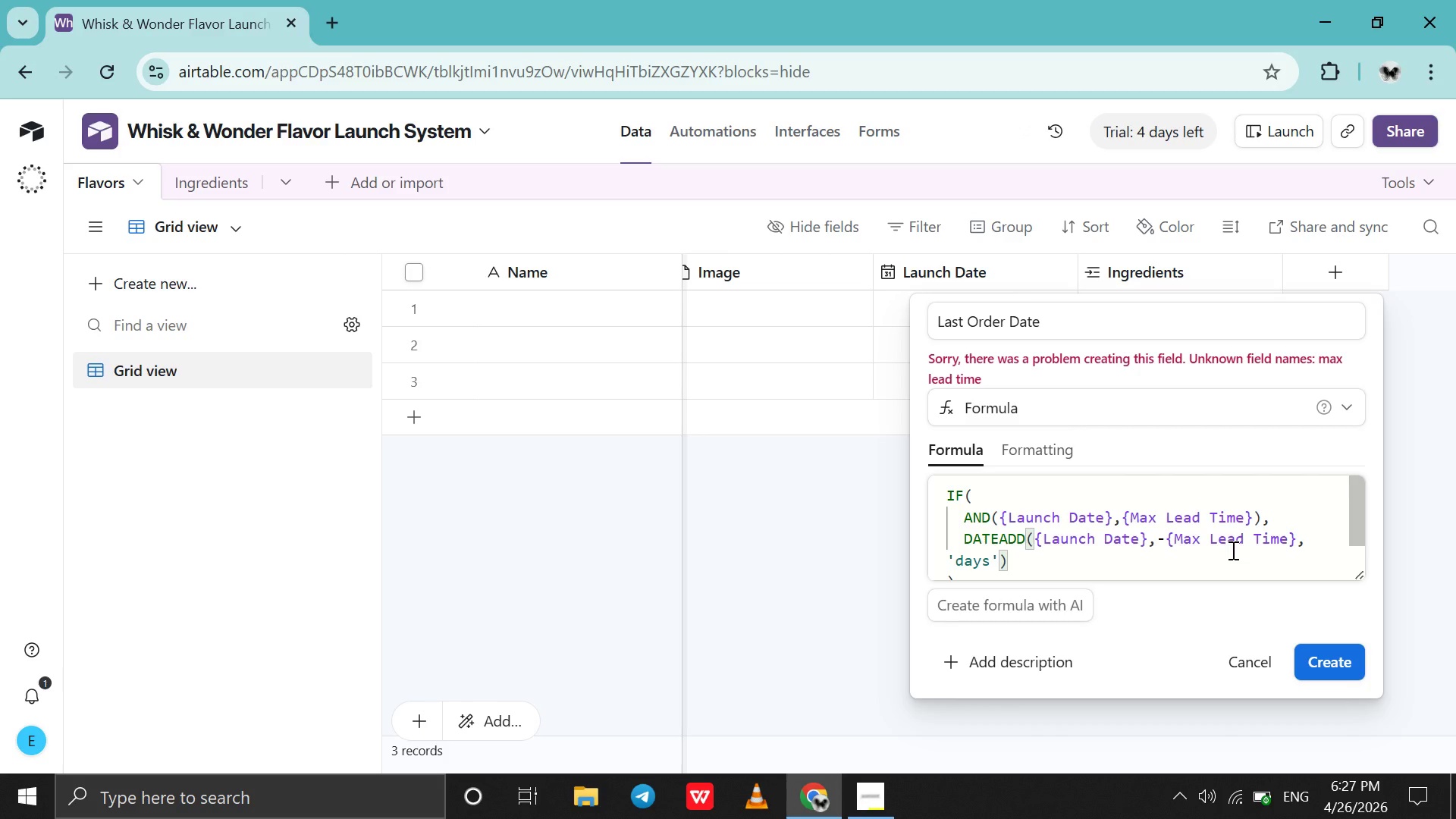 
scroll: coordinate [1232, 550], scroll_direction: none, amount: 0.0
 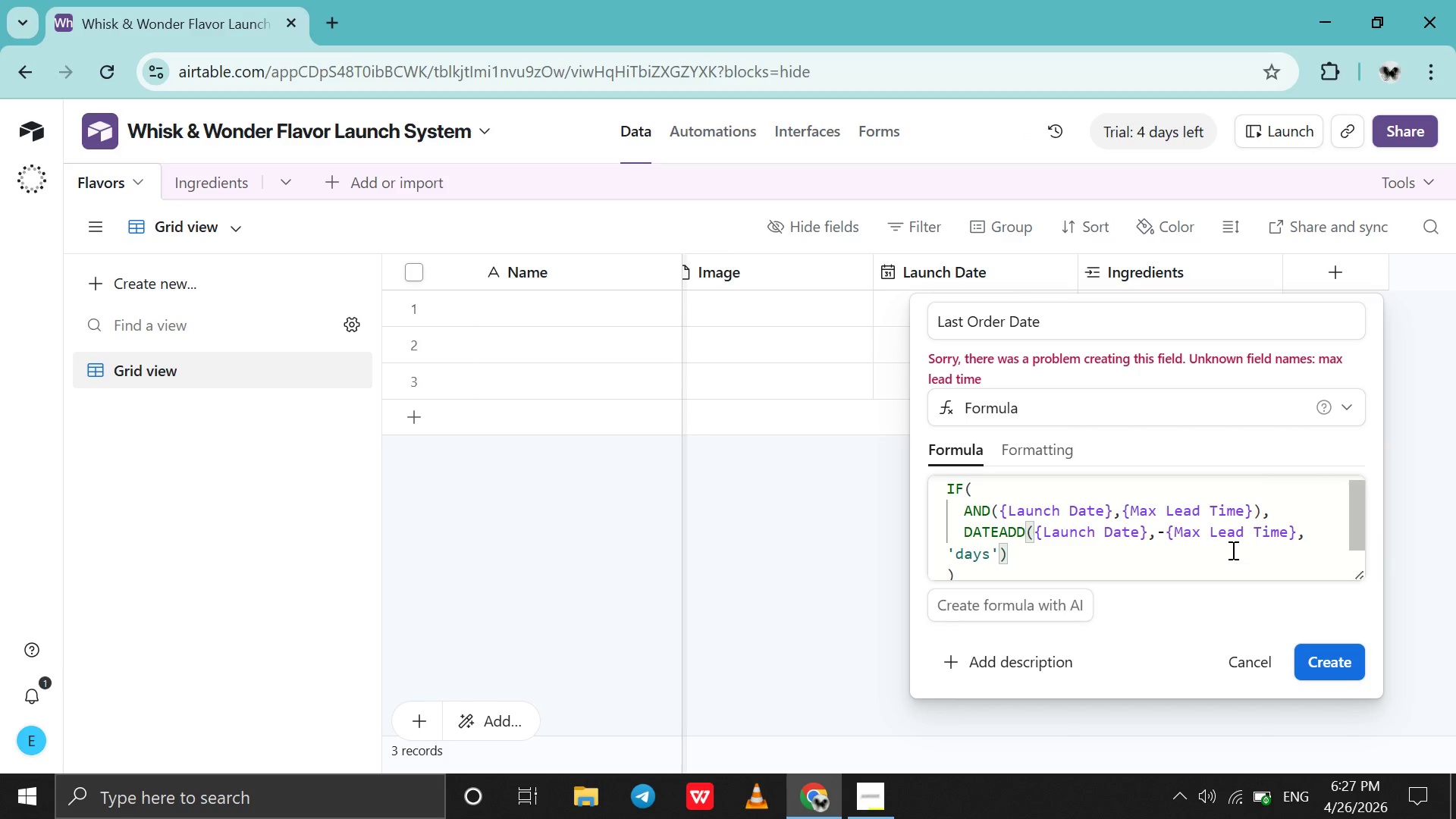 
left_click([1232, 550])
 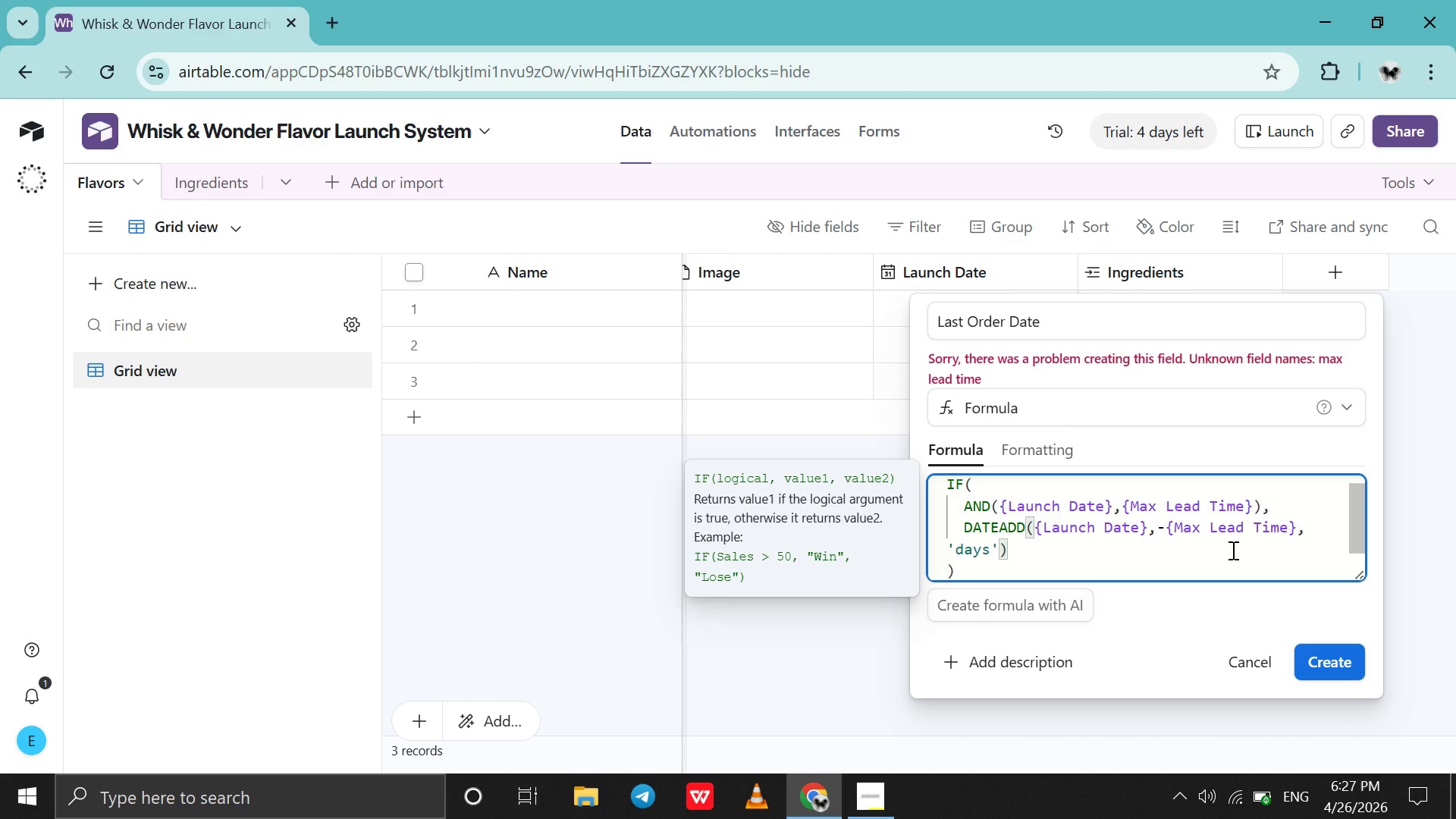 
key(Control+A)
 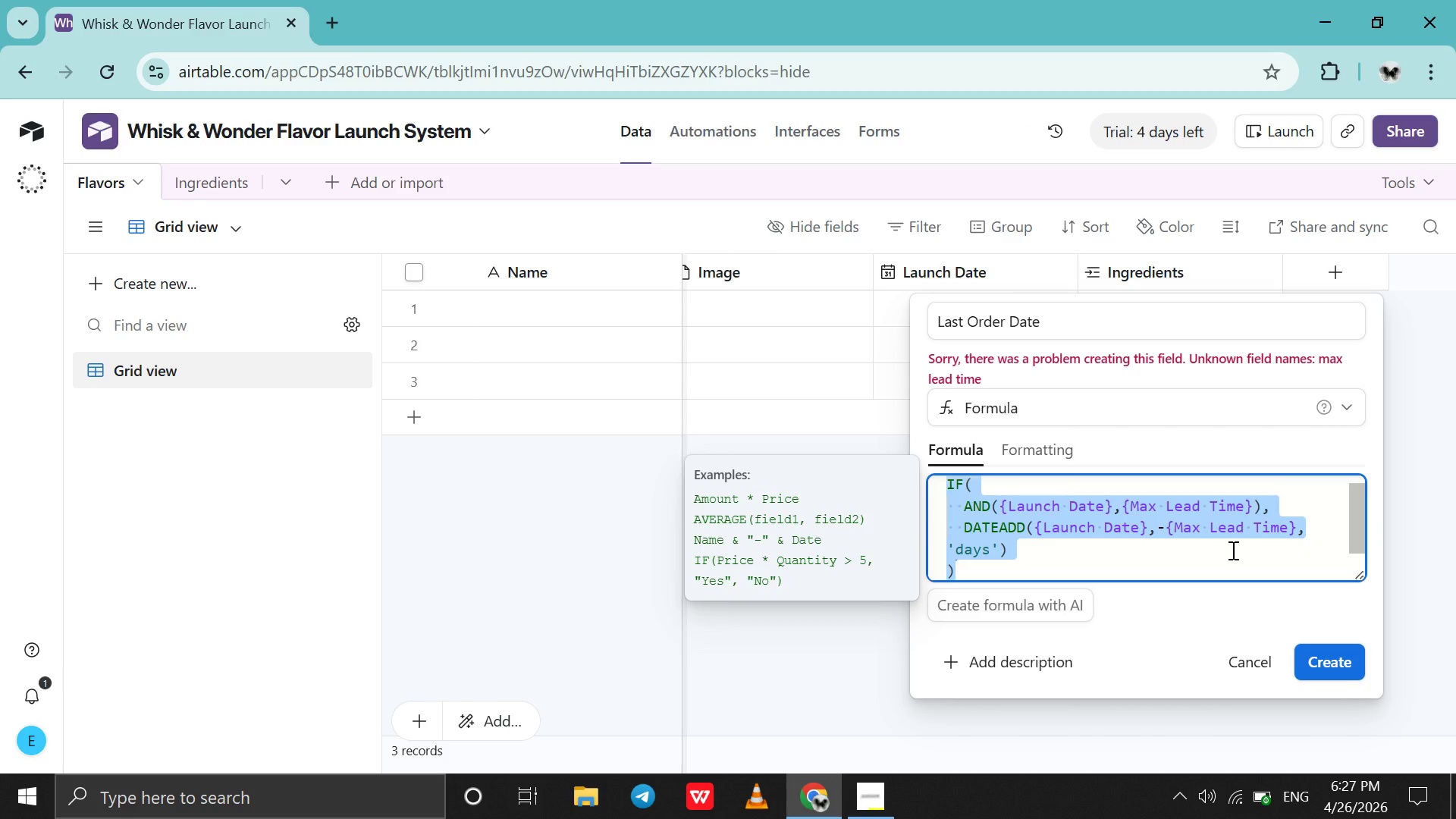 
key(Control+X)
 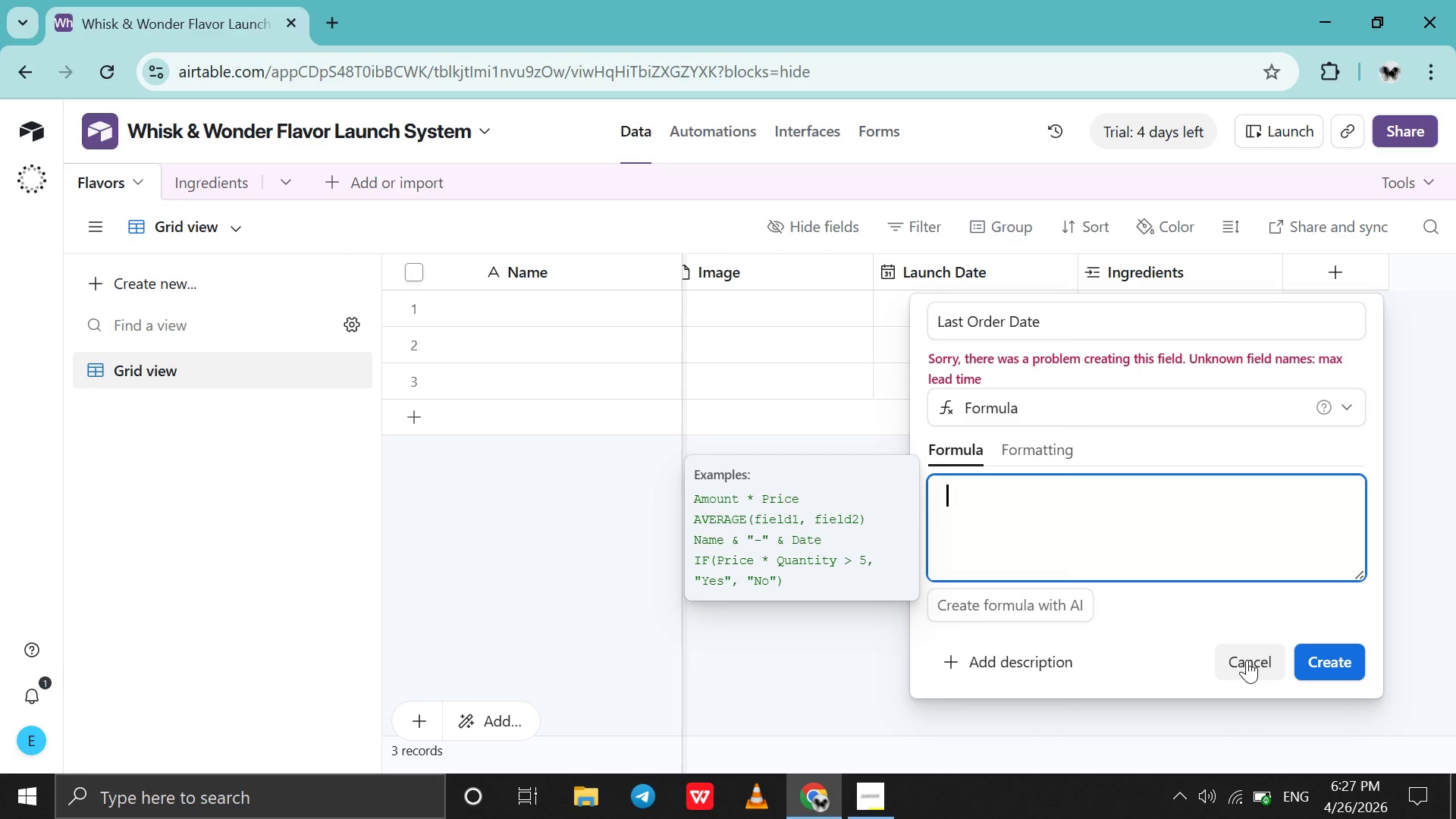 
left_click([1247, 664])
 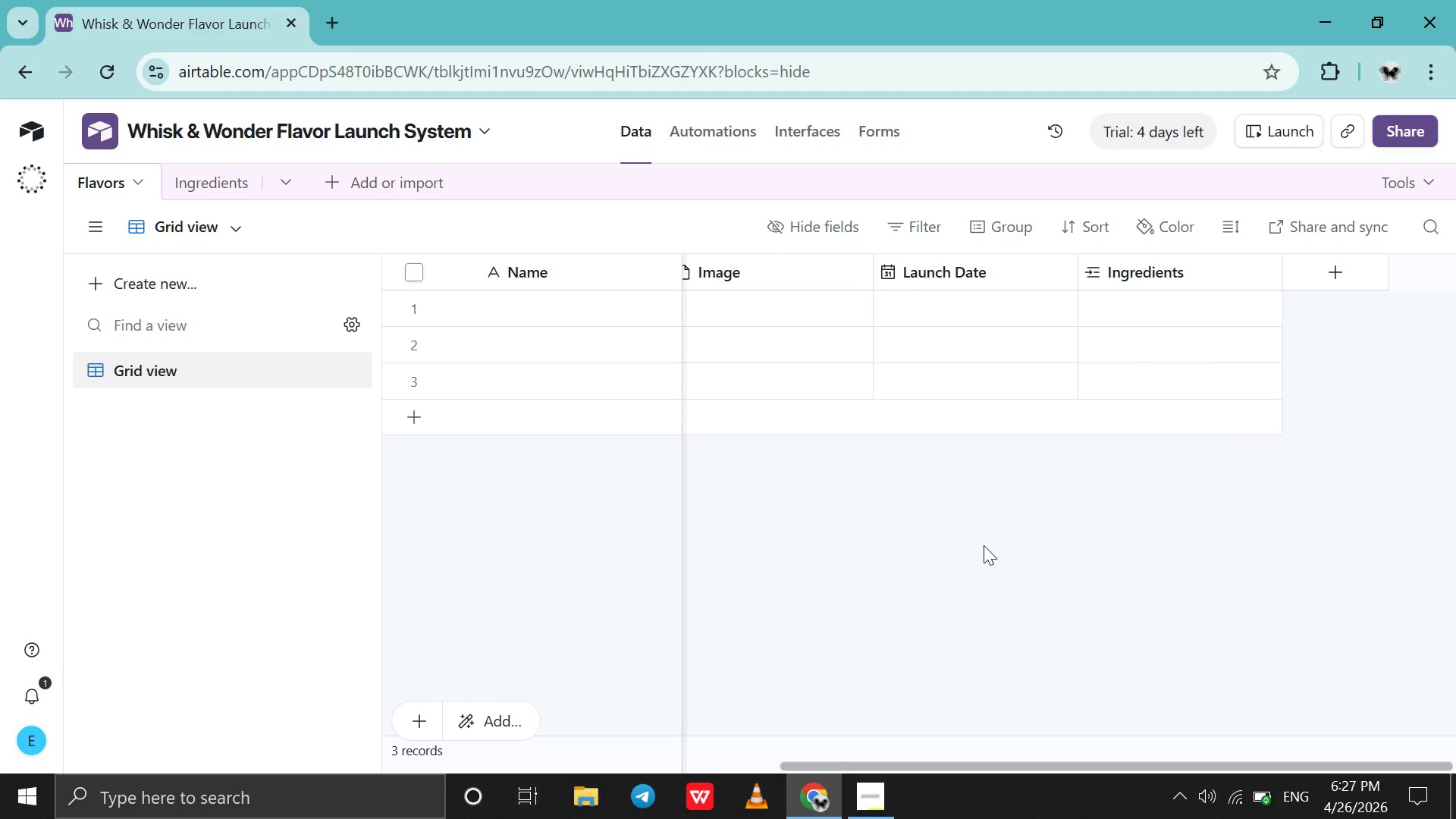 
scroll: coordinate [949, 524], scroll_direction: up, amount: 17.0
 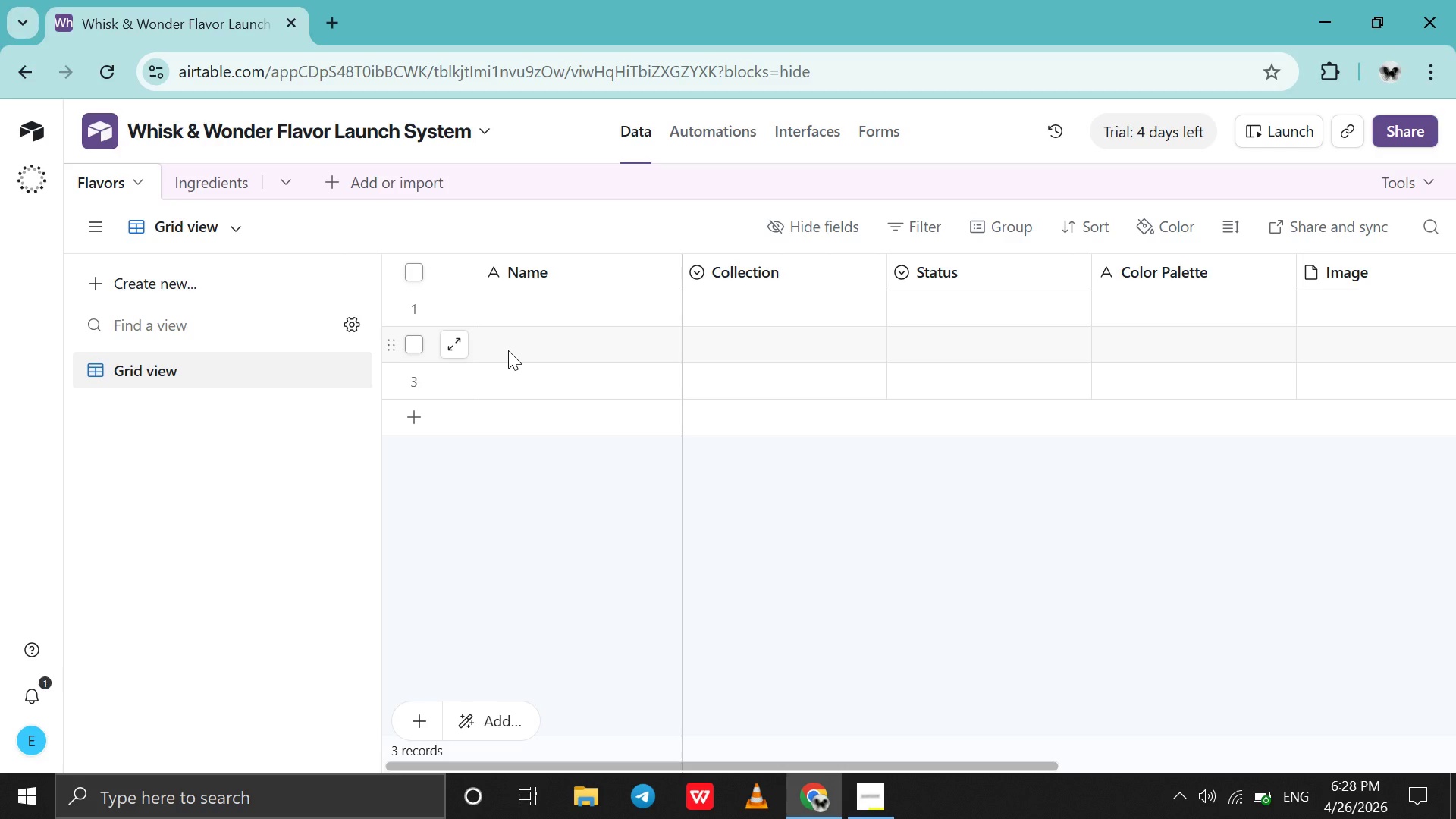 
wait(22.72)
 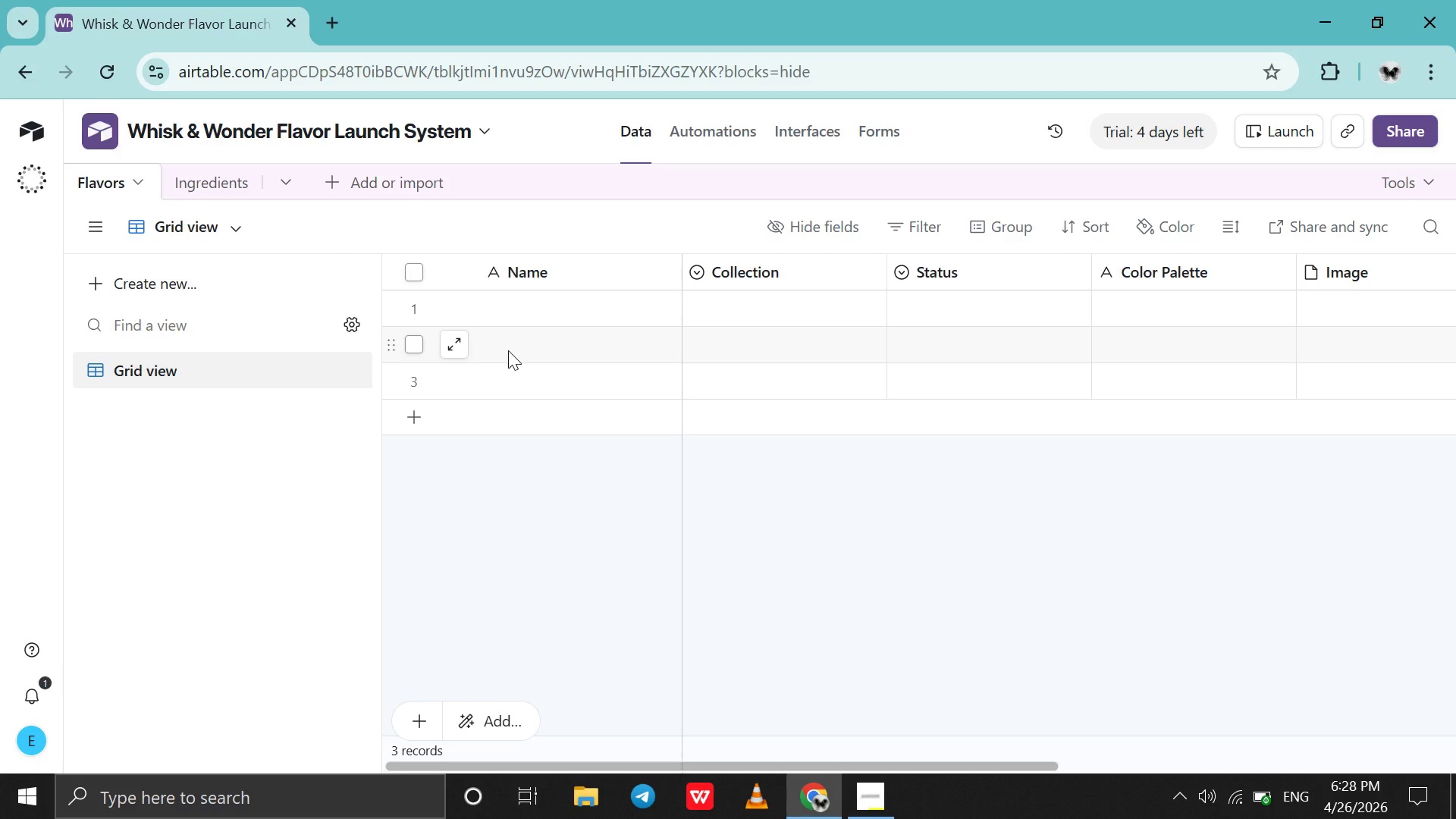 
scroll: coordinate [814, 388], scroll_direction: down, amount: 5.0
 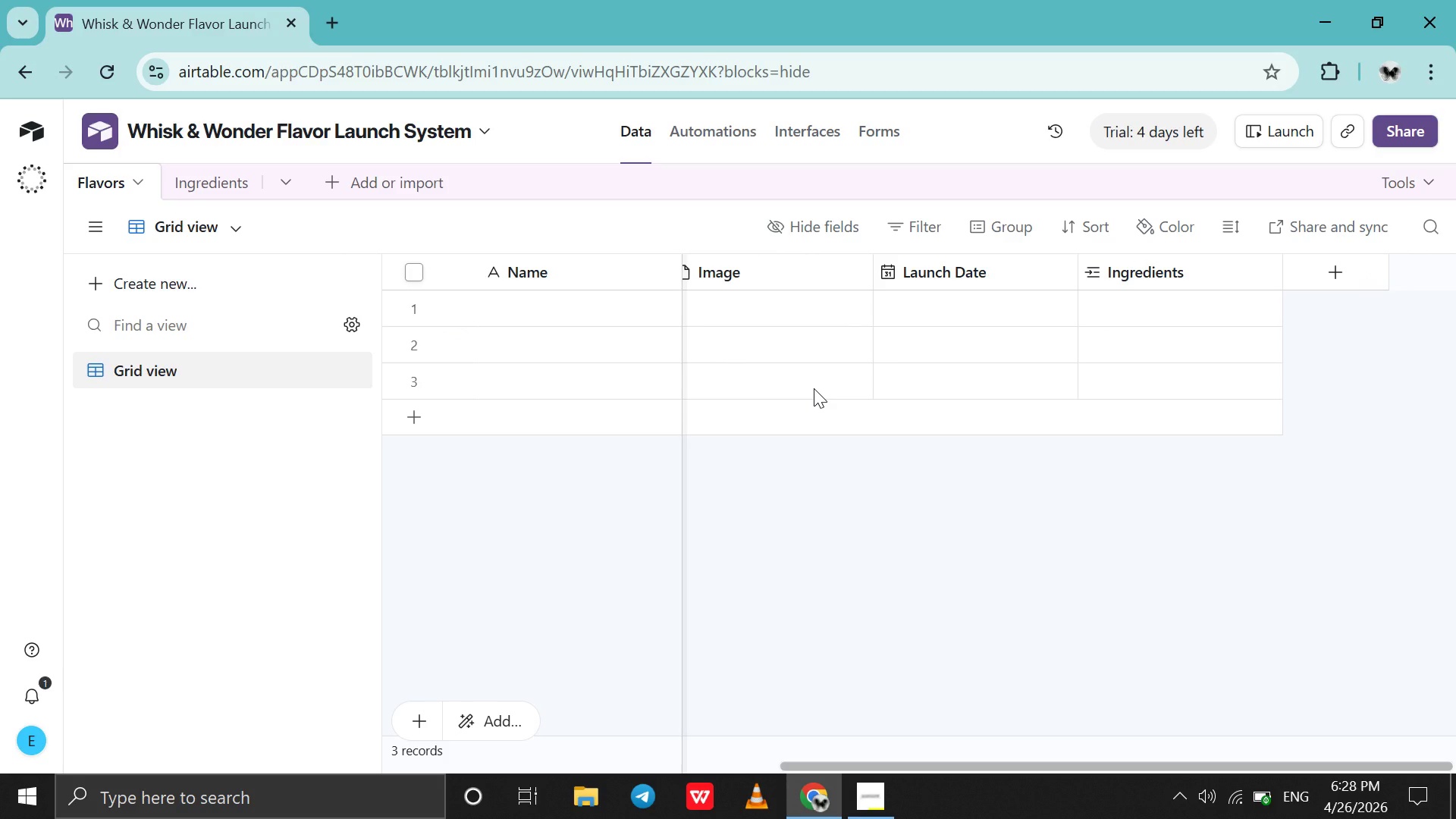 
wait(8.45)
 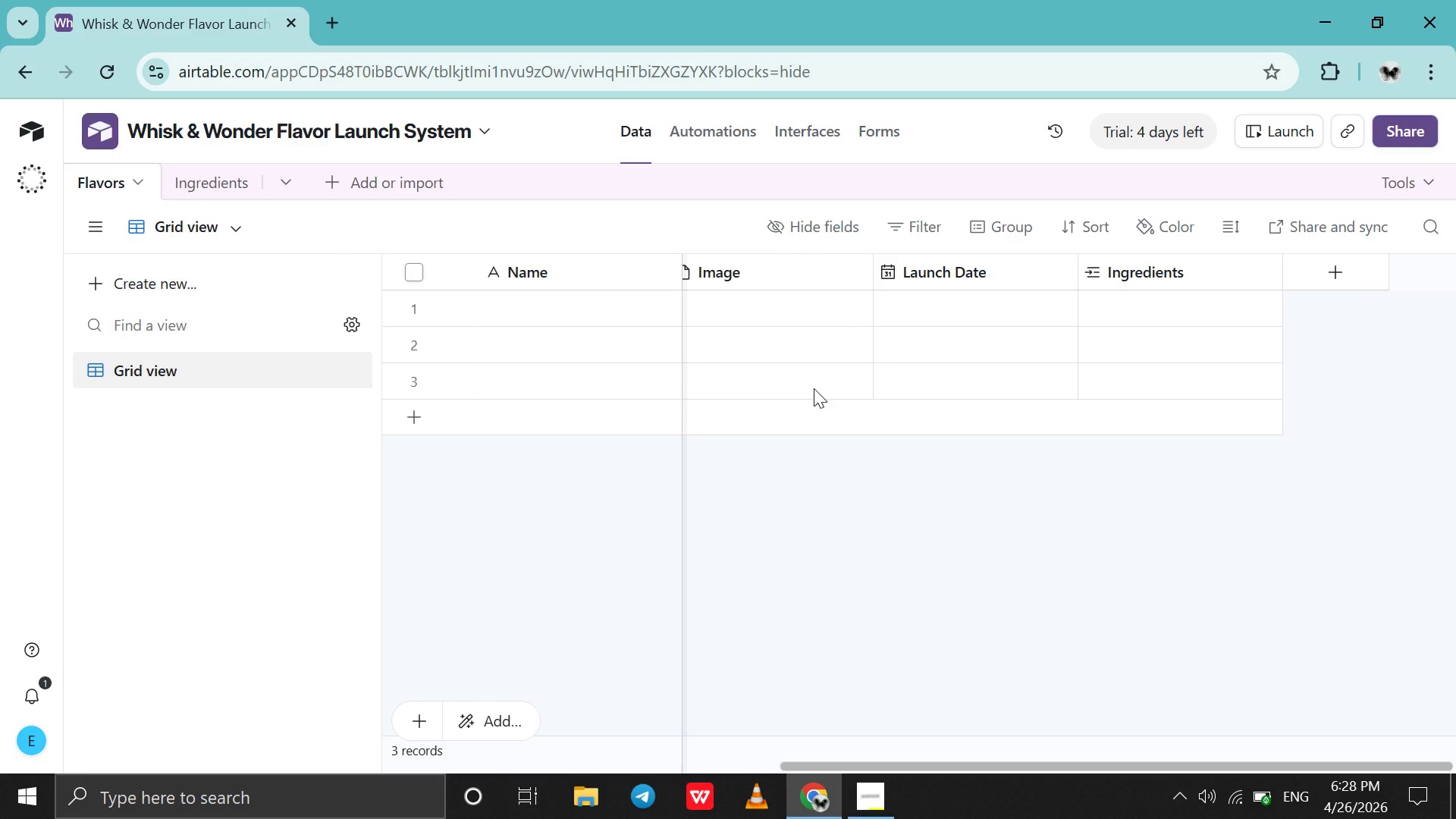 
left_click([1329, 282])
 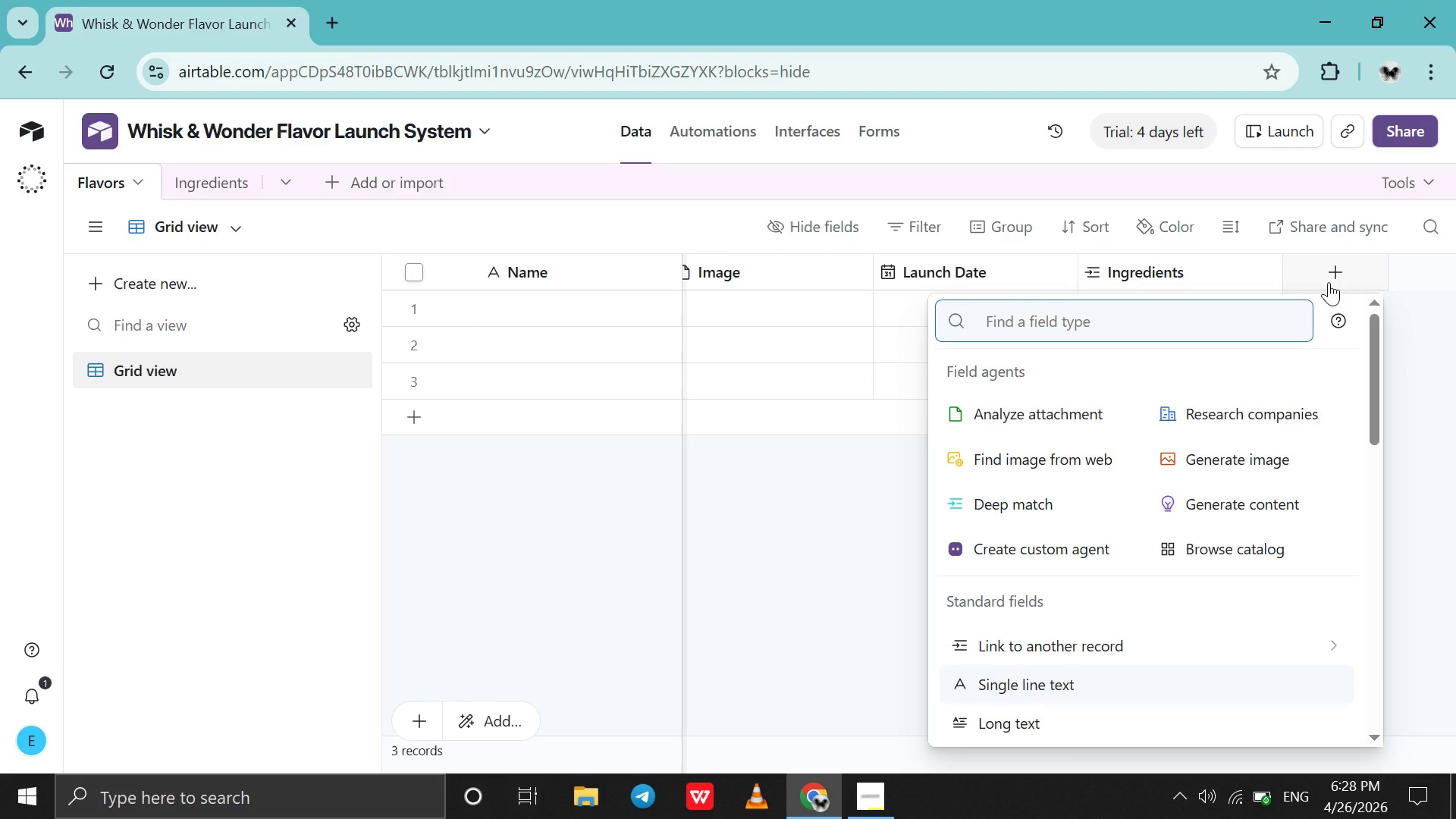 
type(rol)
 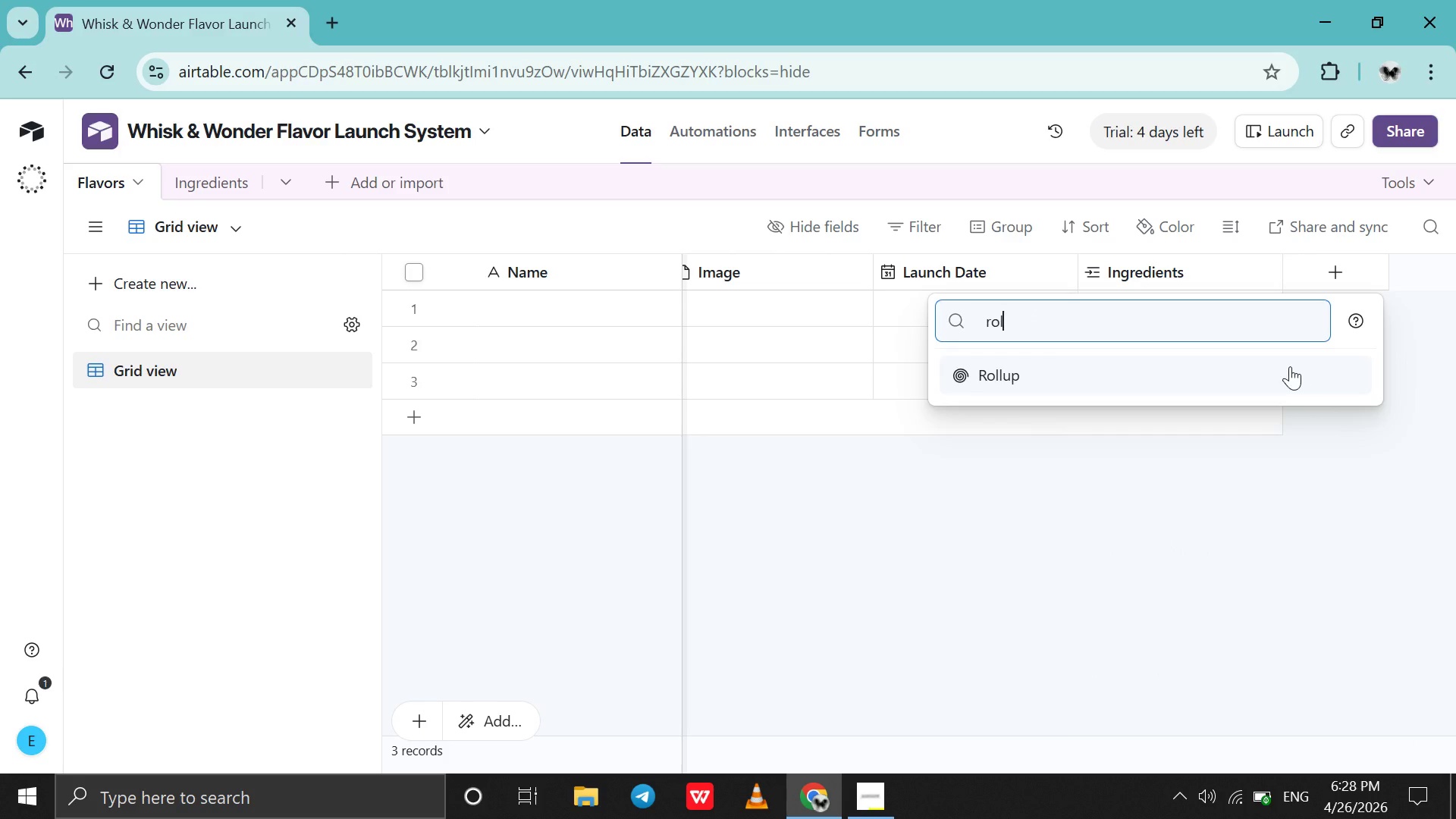 
left_click([1286, 369])
 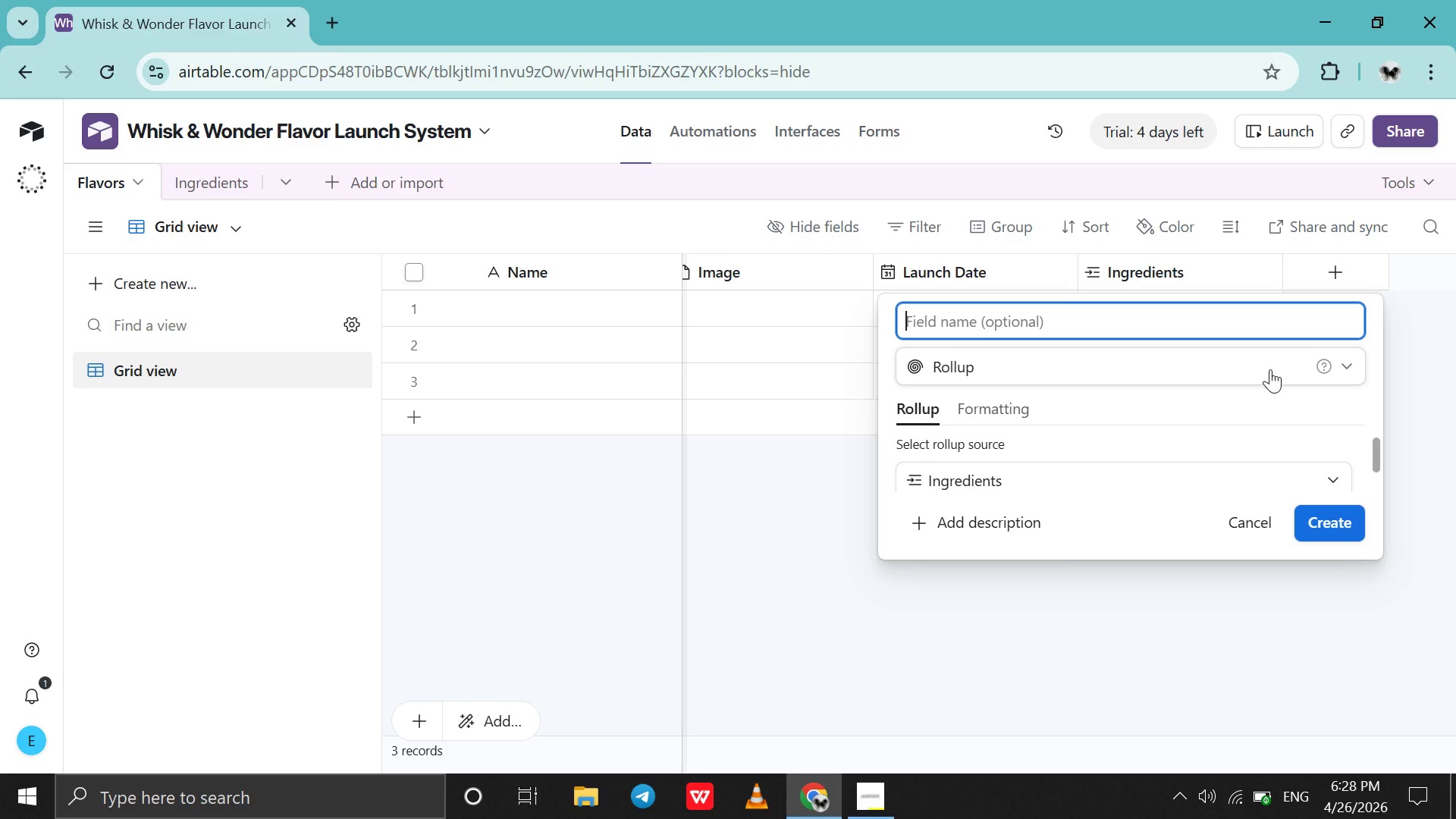 
type(Max Lead Time(Days))
 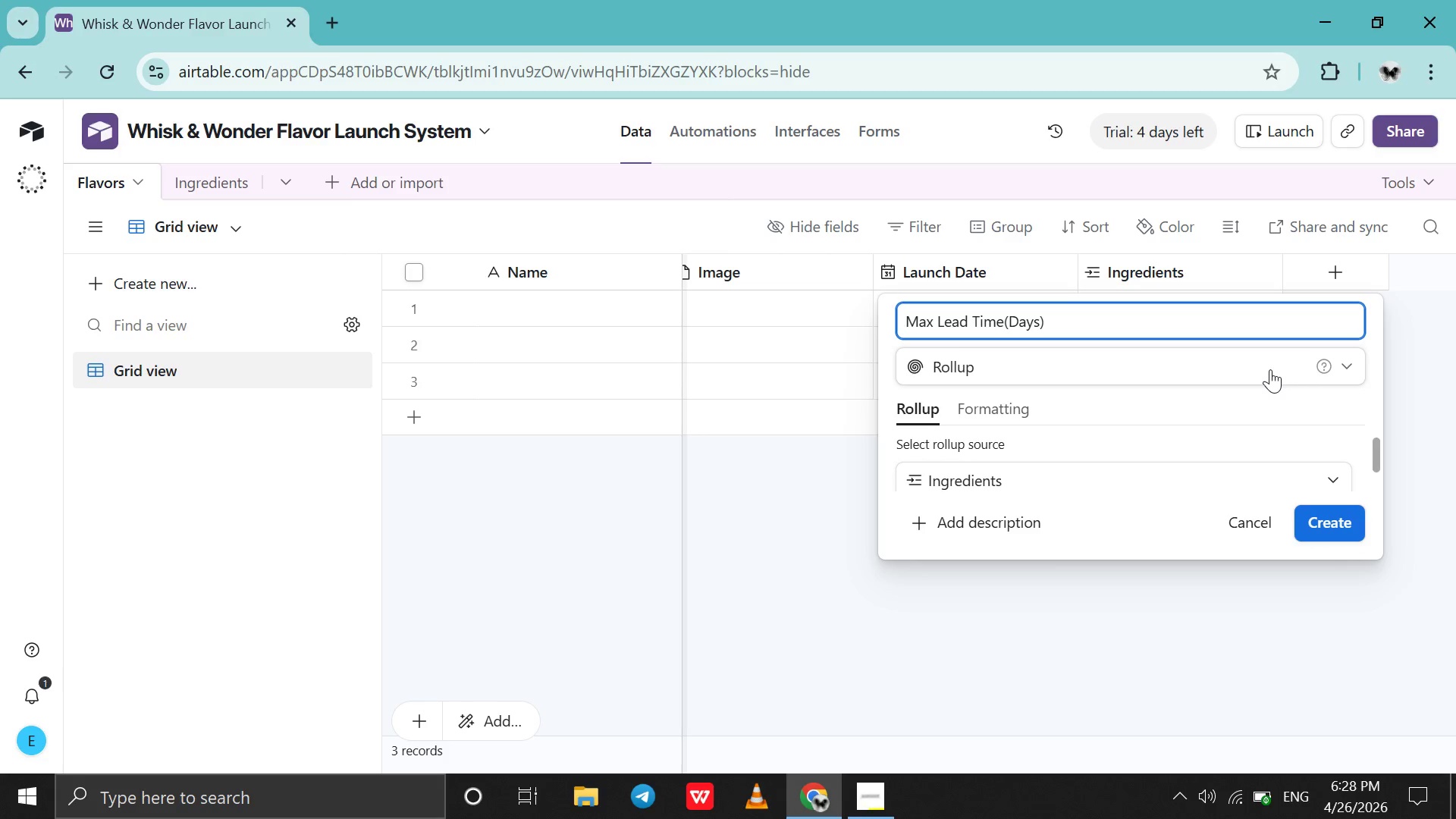 
scroll: coordinate [1208, 470], scroll_direction: down, amount: 3.0
 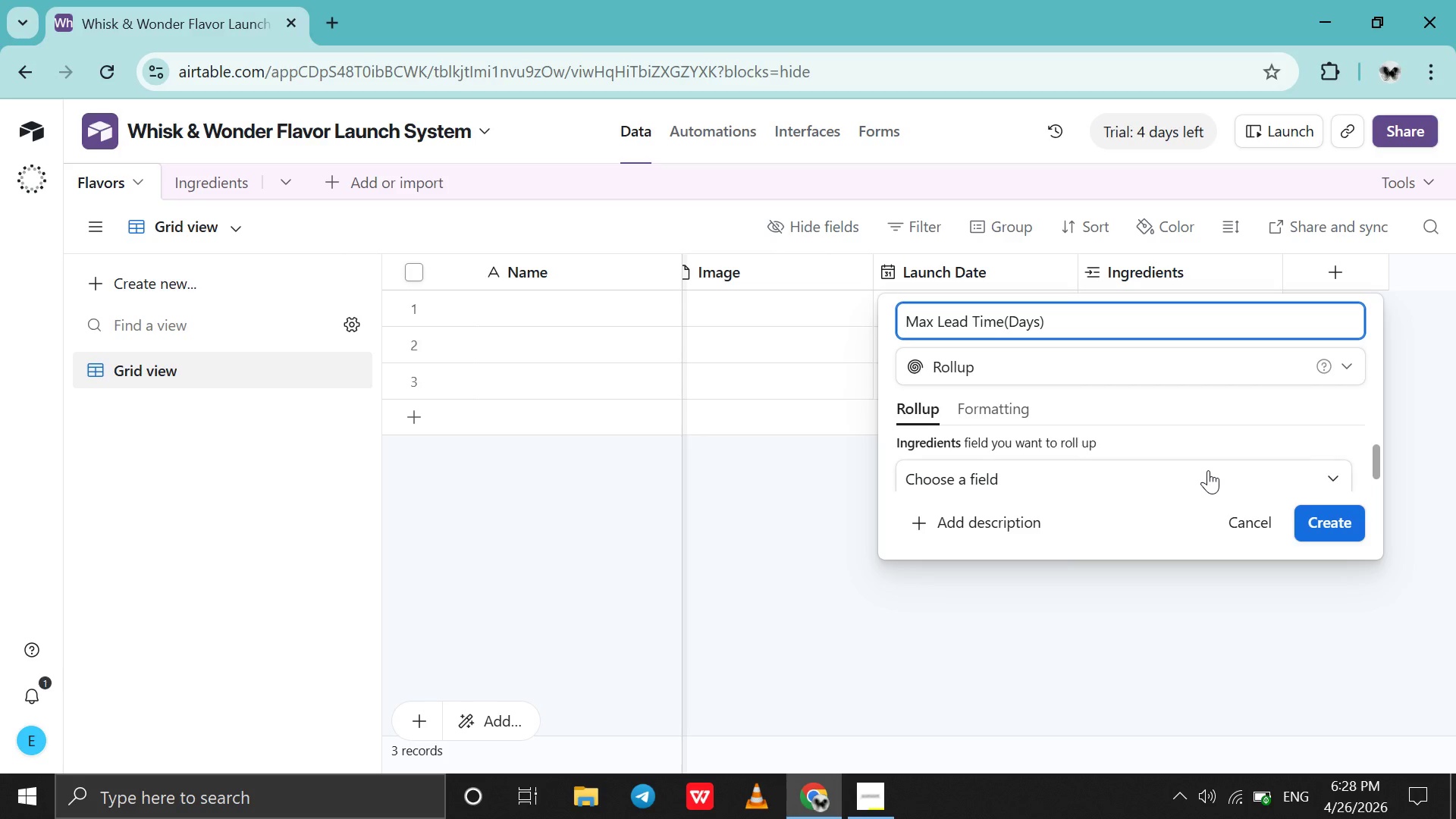 
left_click([1208, 470])
 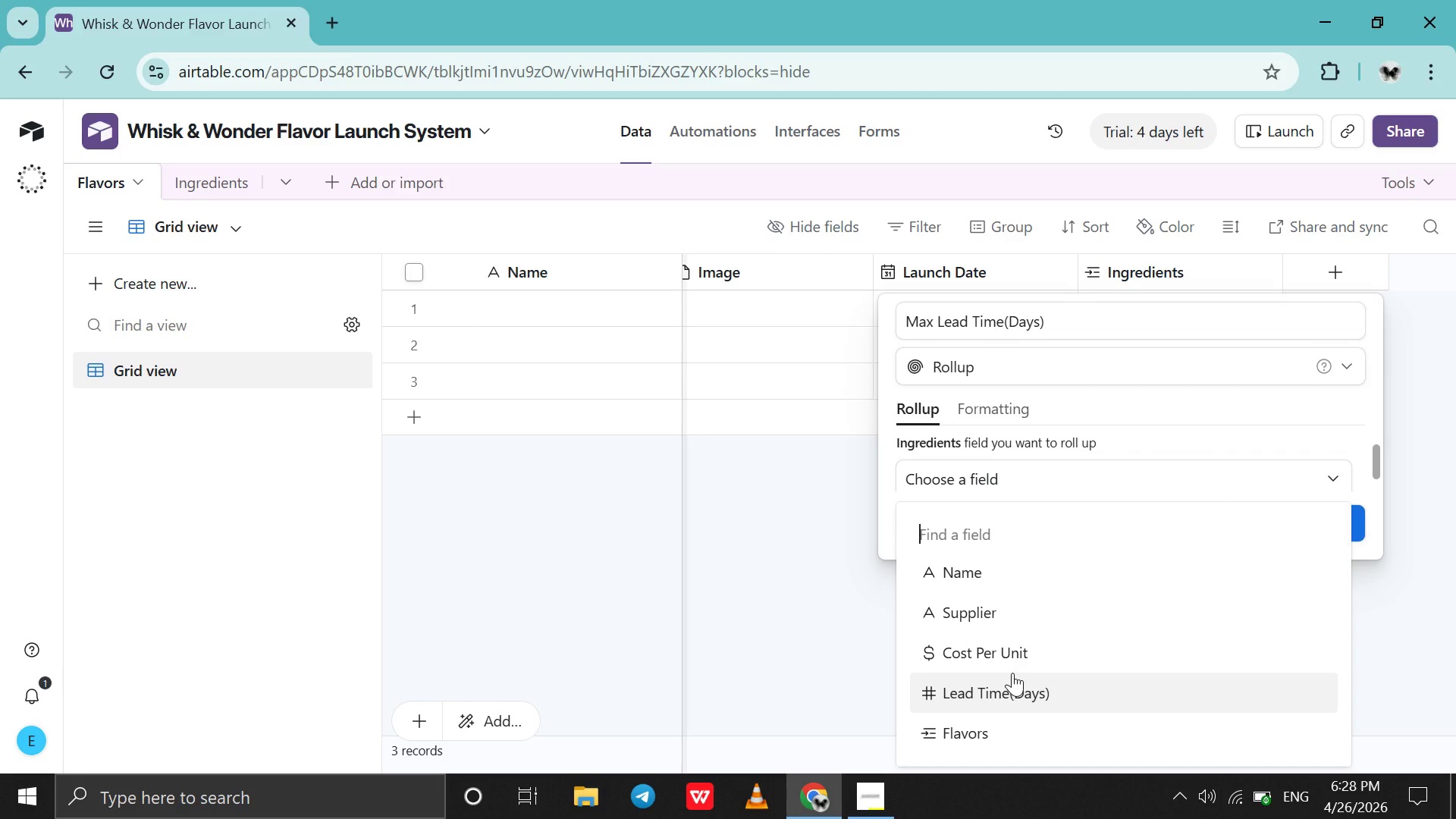 
left_click([1012, 673])
 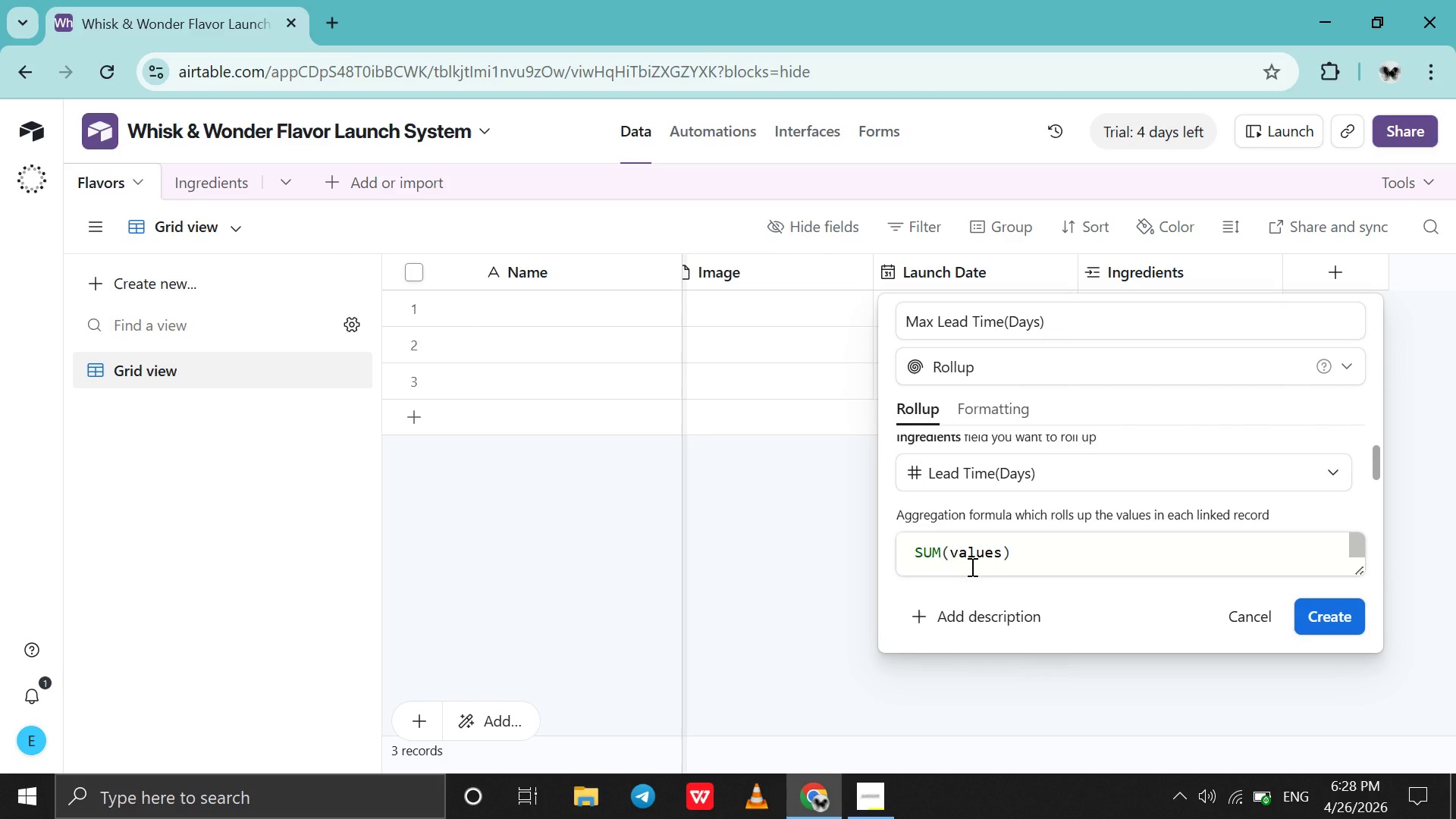 
double_click([971, 566])
 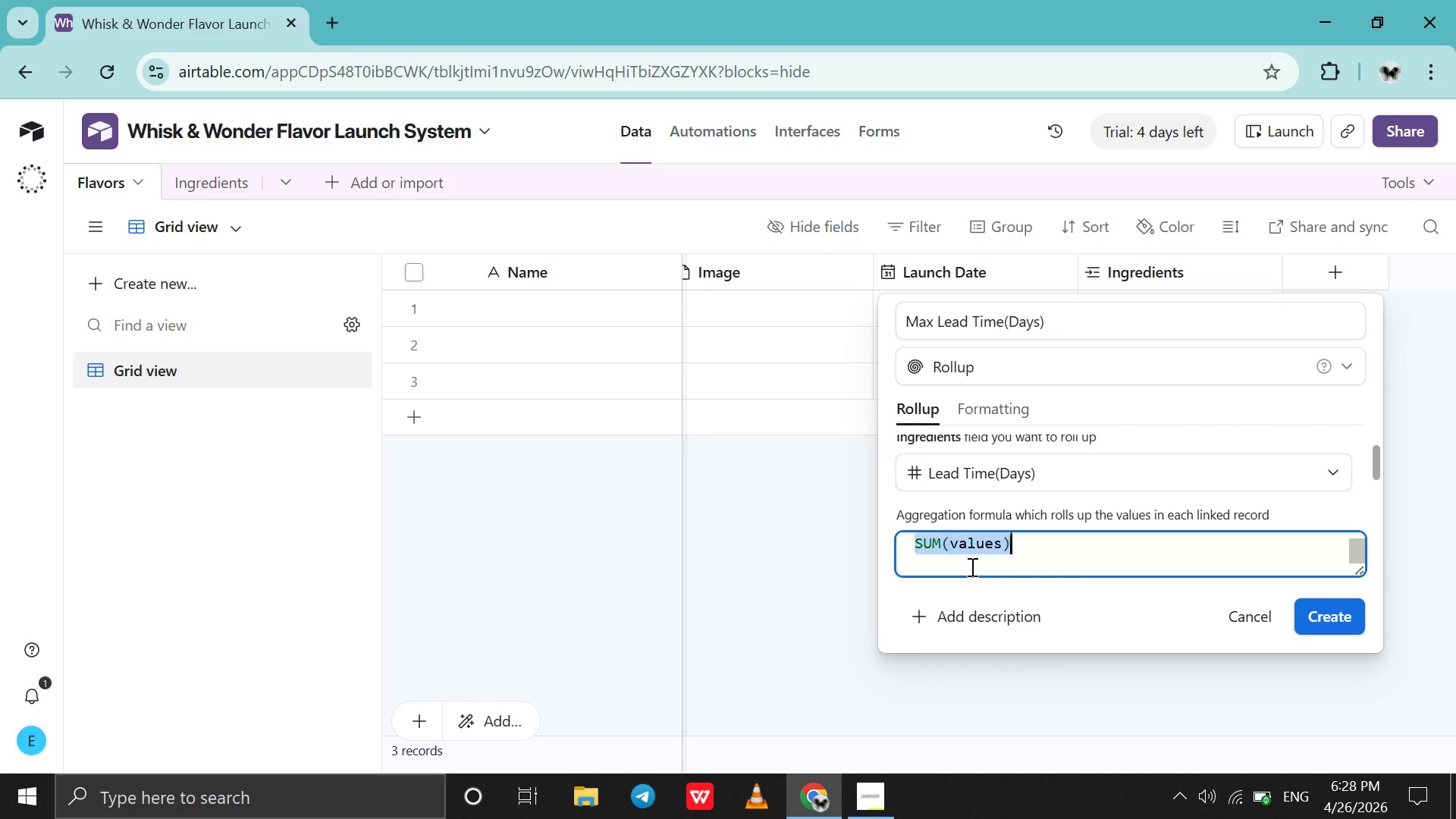 
triple_click([971, 566])
 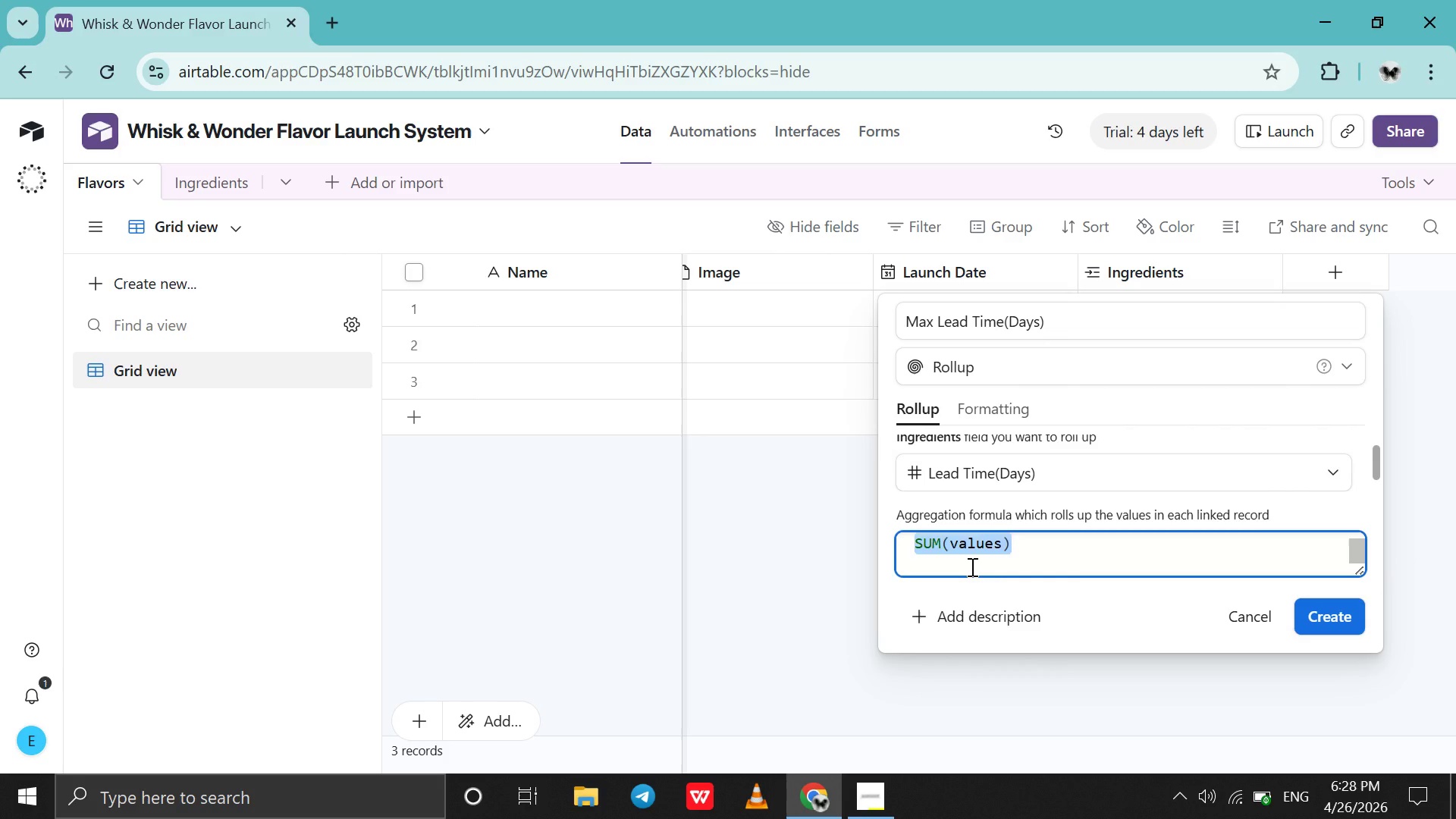 
type(ma)
 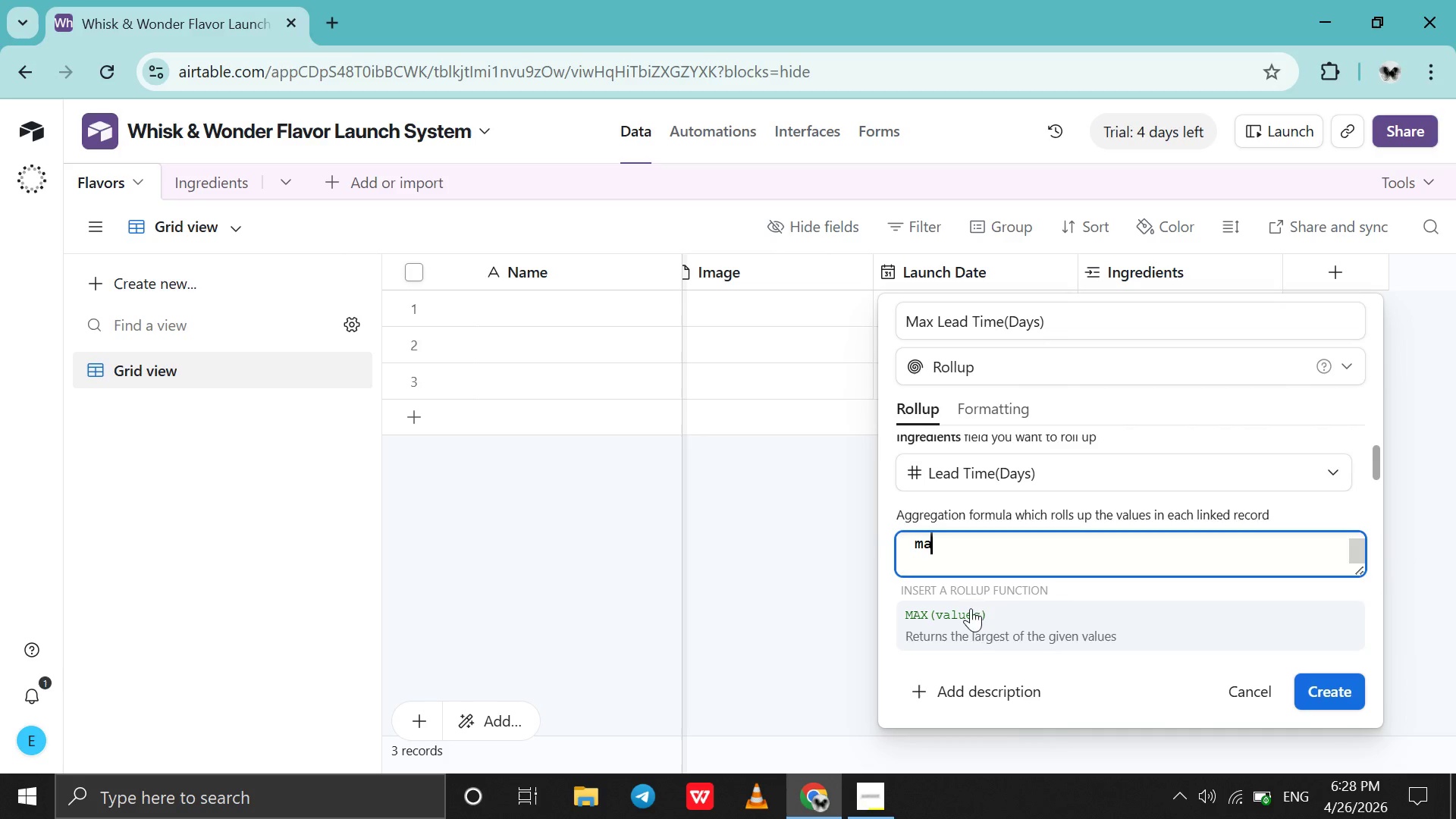 
left_click([969, 615])
 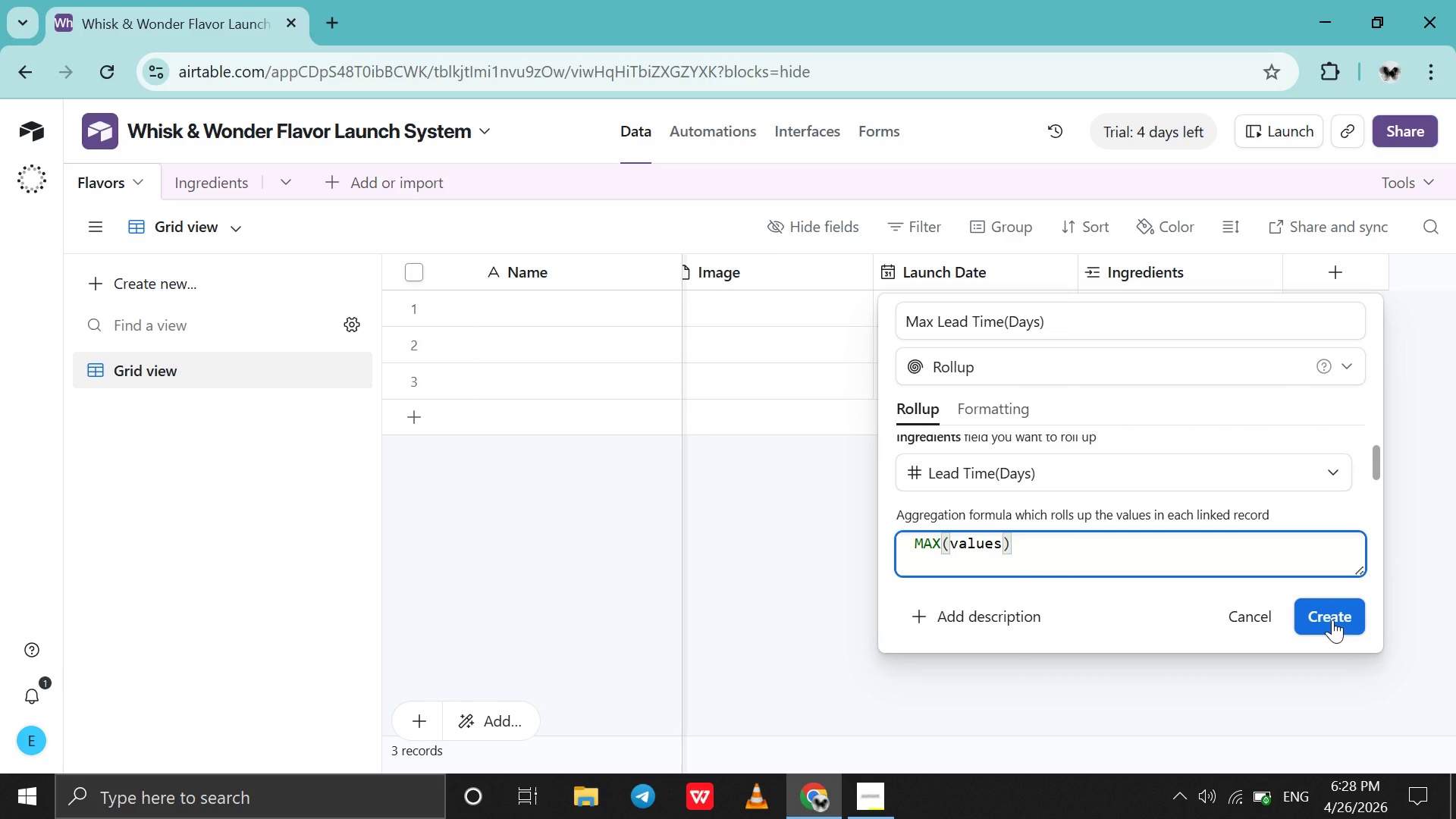 
left_click([1332, 620])
 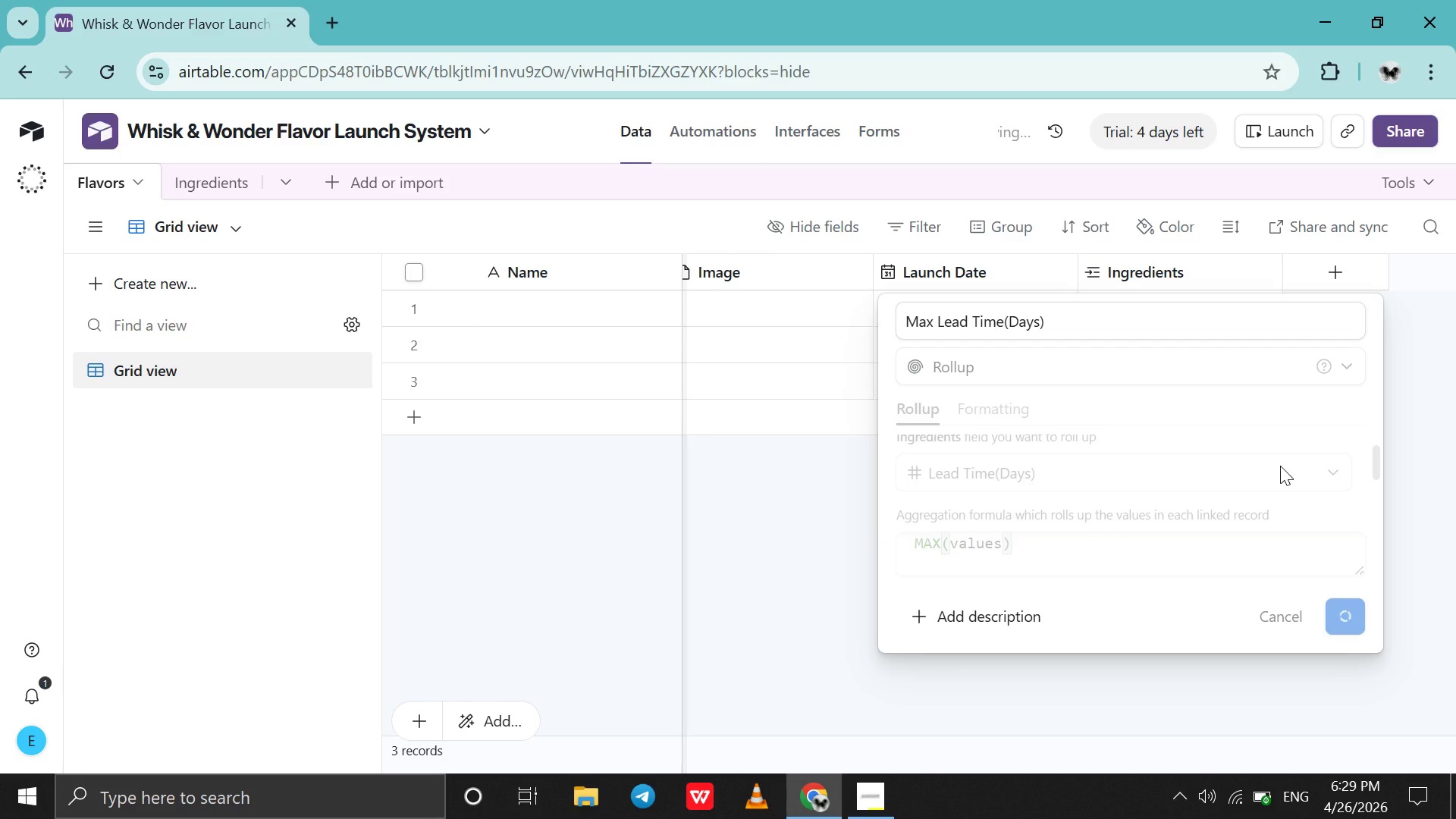 
wait(10.98)
 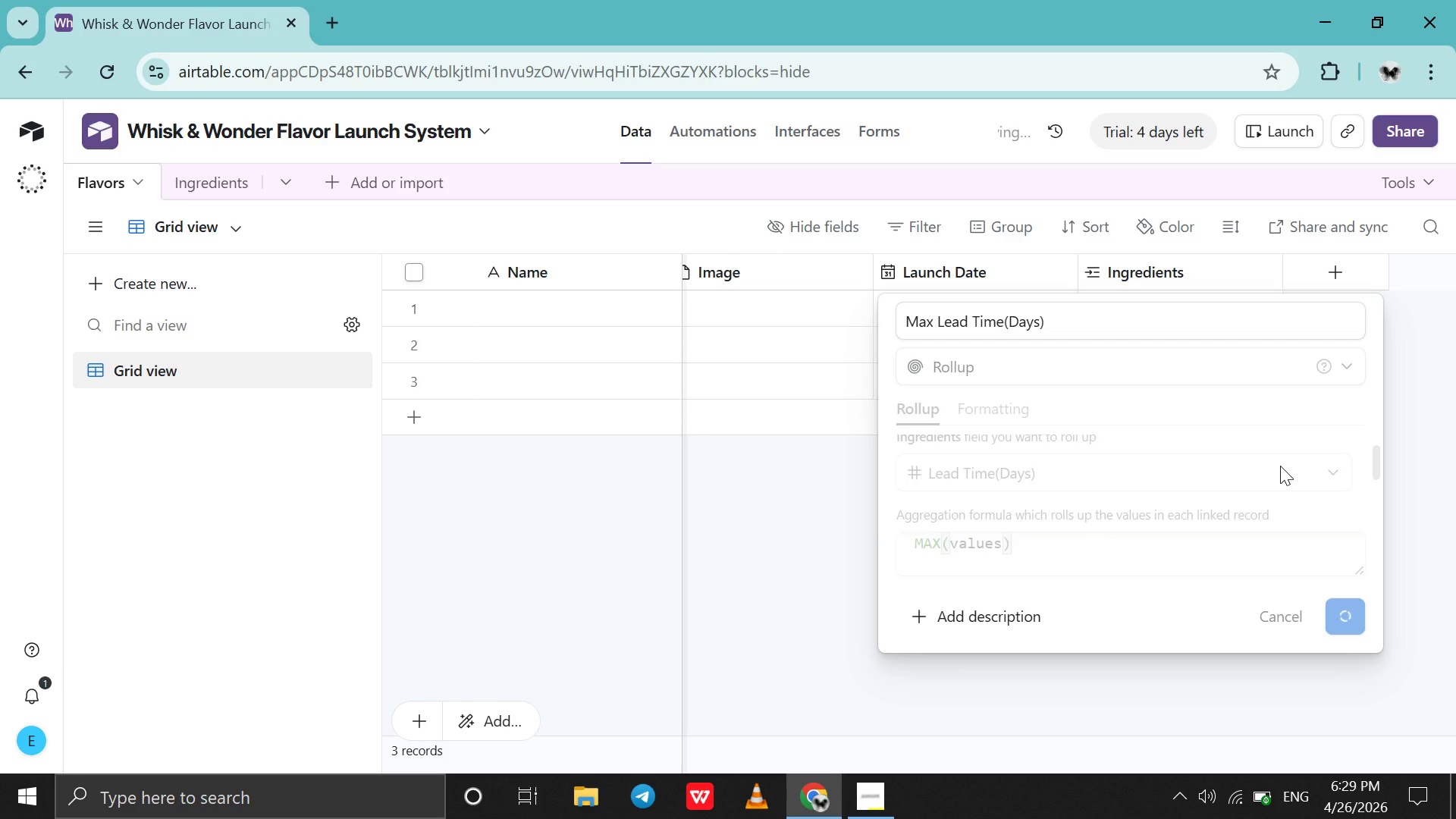 
left_click([895, 778])